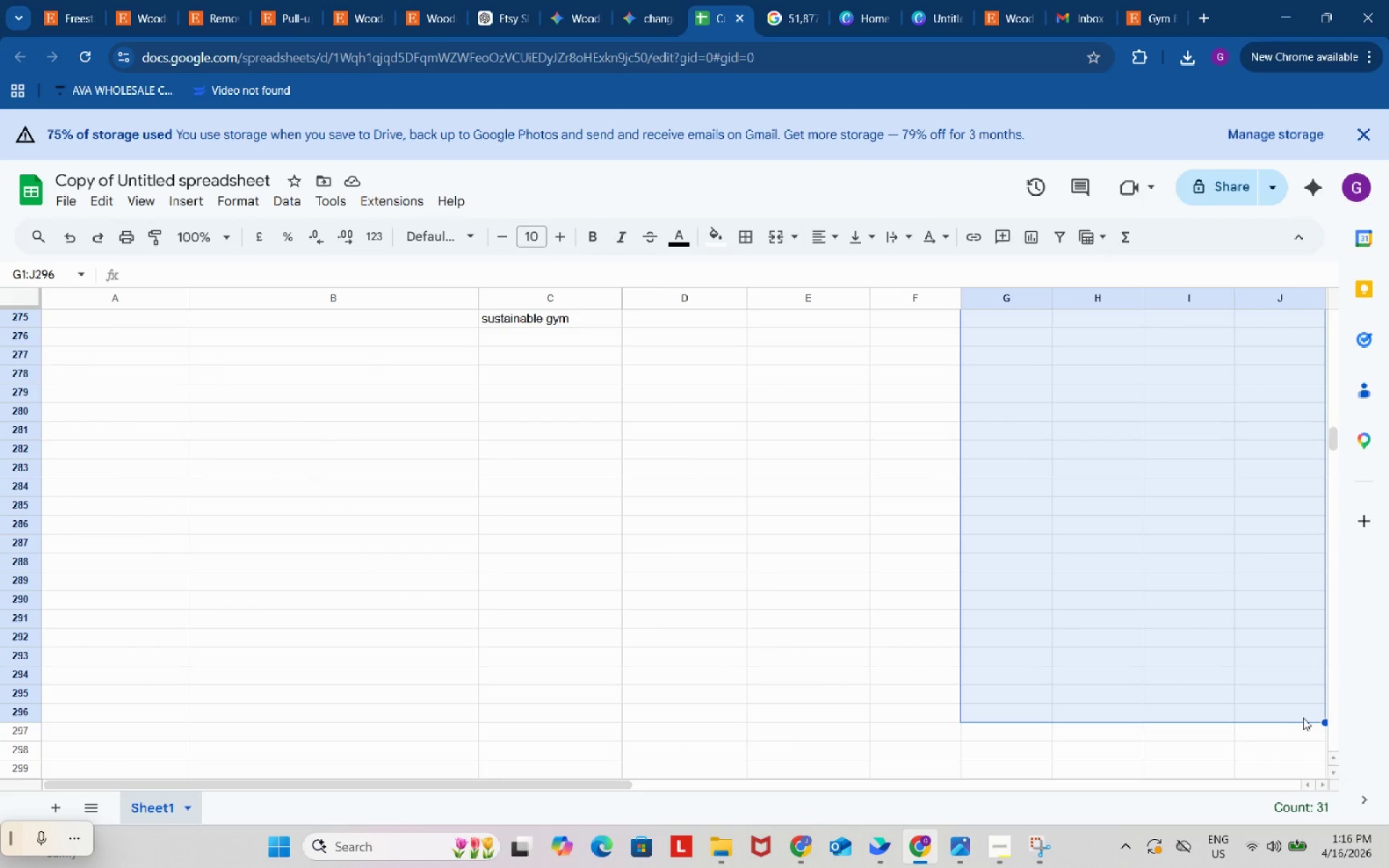 
scroll: coordinate [1147, 736], scroll_direction: down, amount: 57.0
 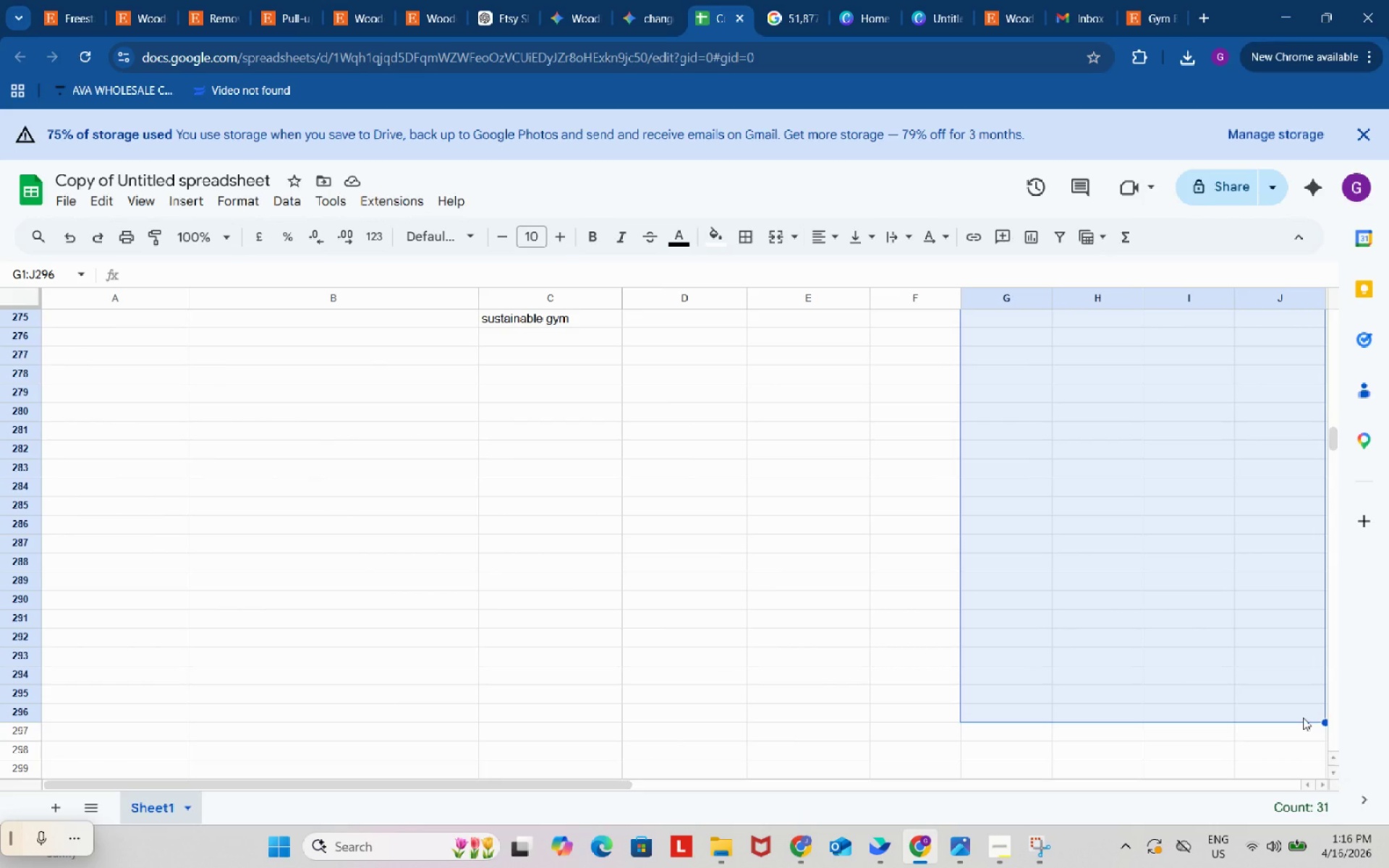 
key(Backspace)
 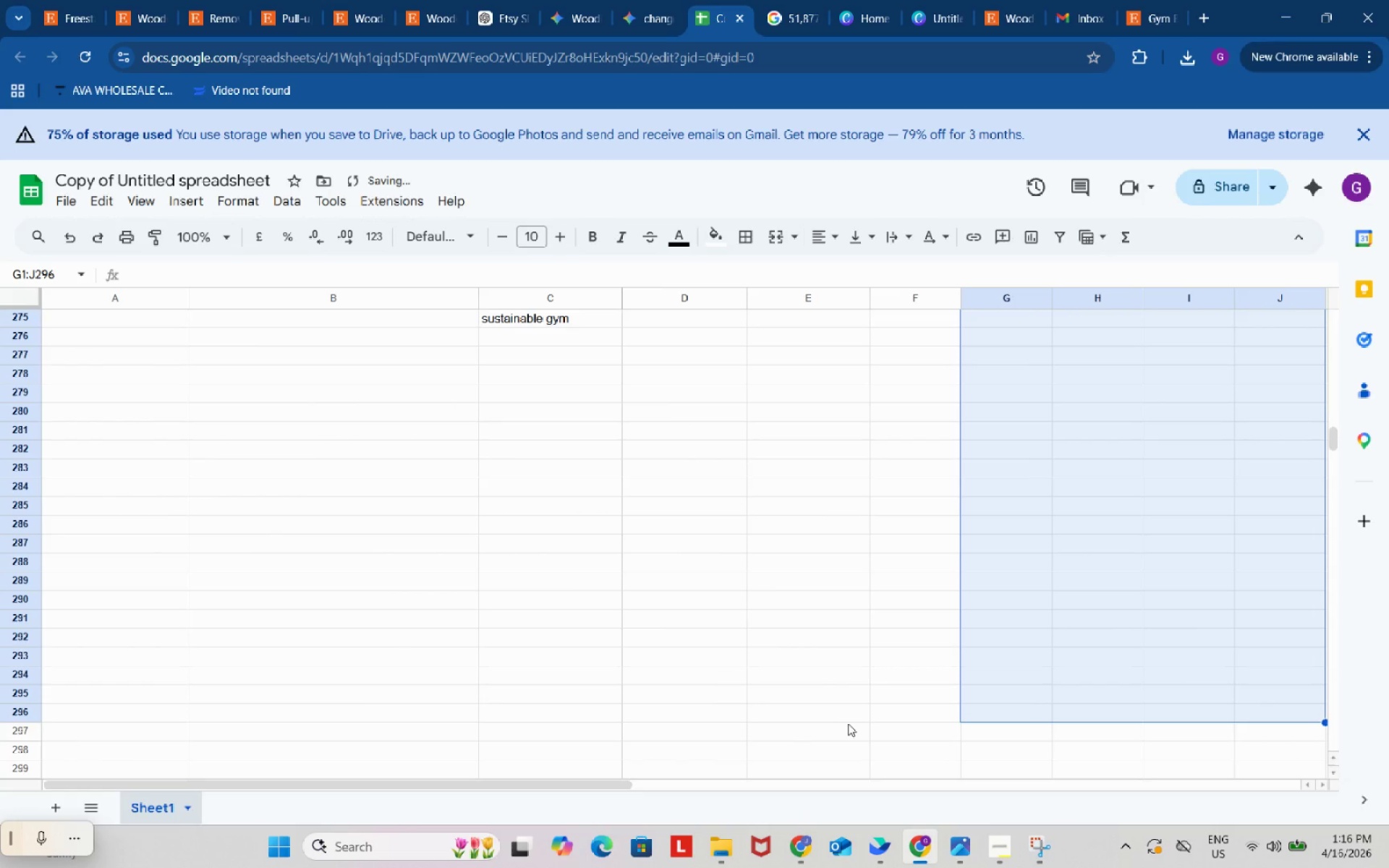 
scroll: coordinate [844, 722], scroll_direction: up, amount: 76.0
 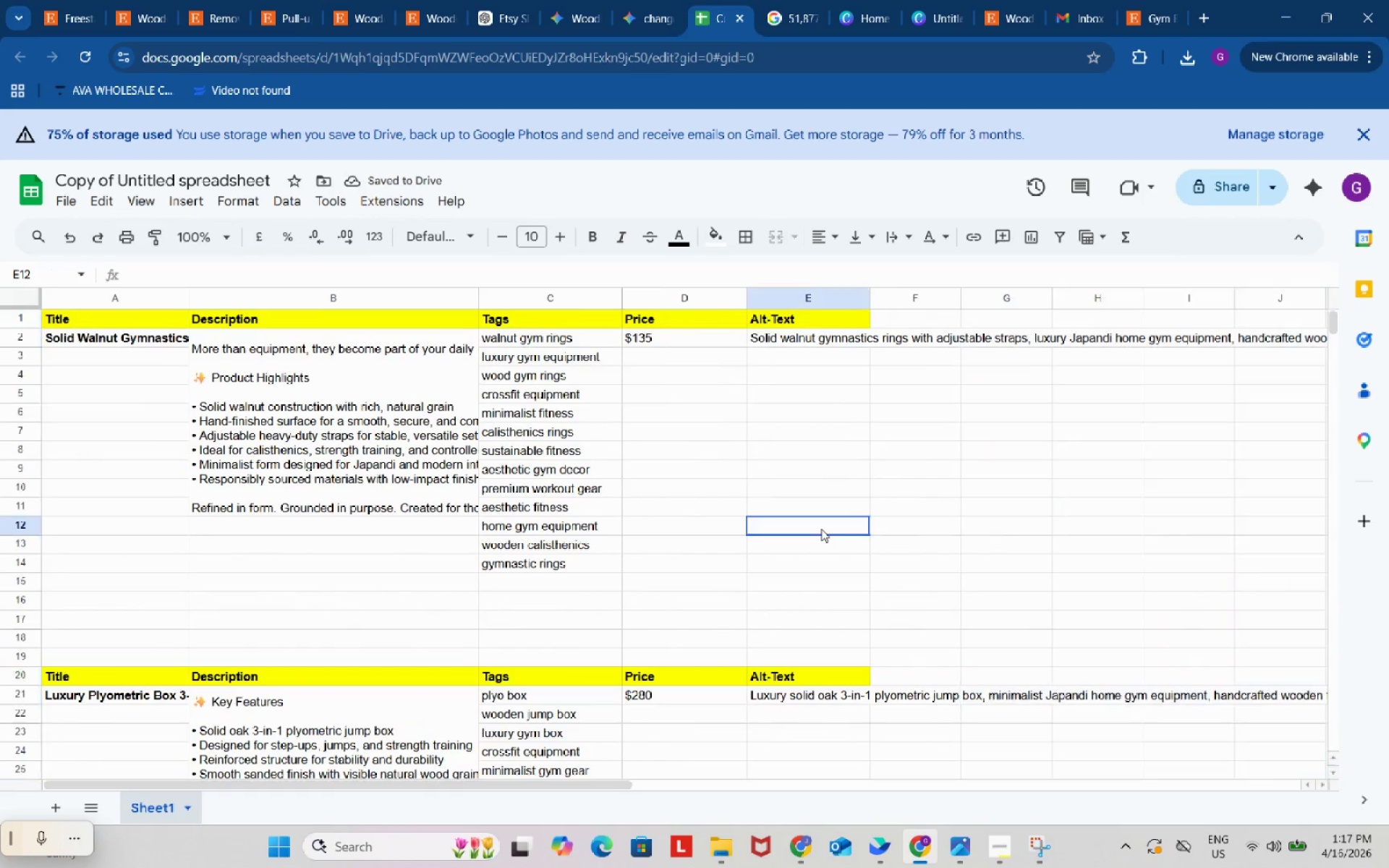 
left_click([821, 529])
 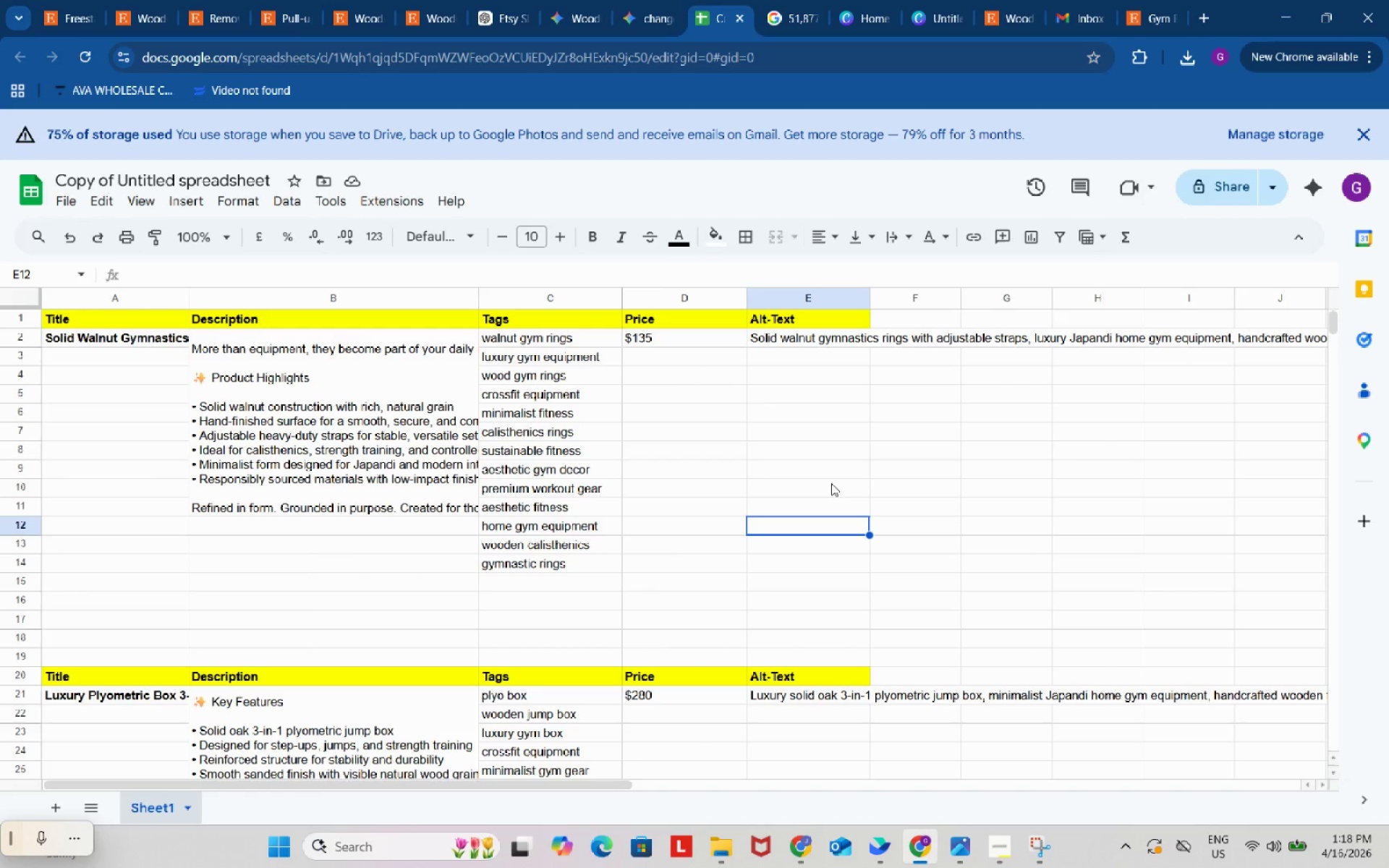 
wait(91.16)
 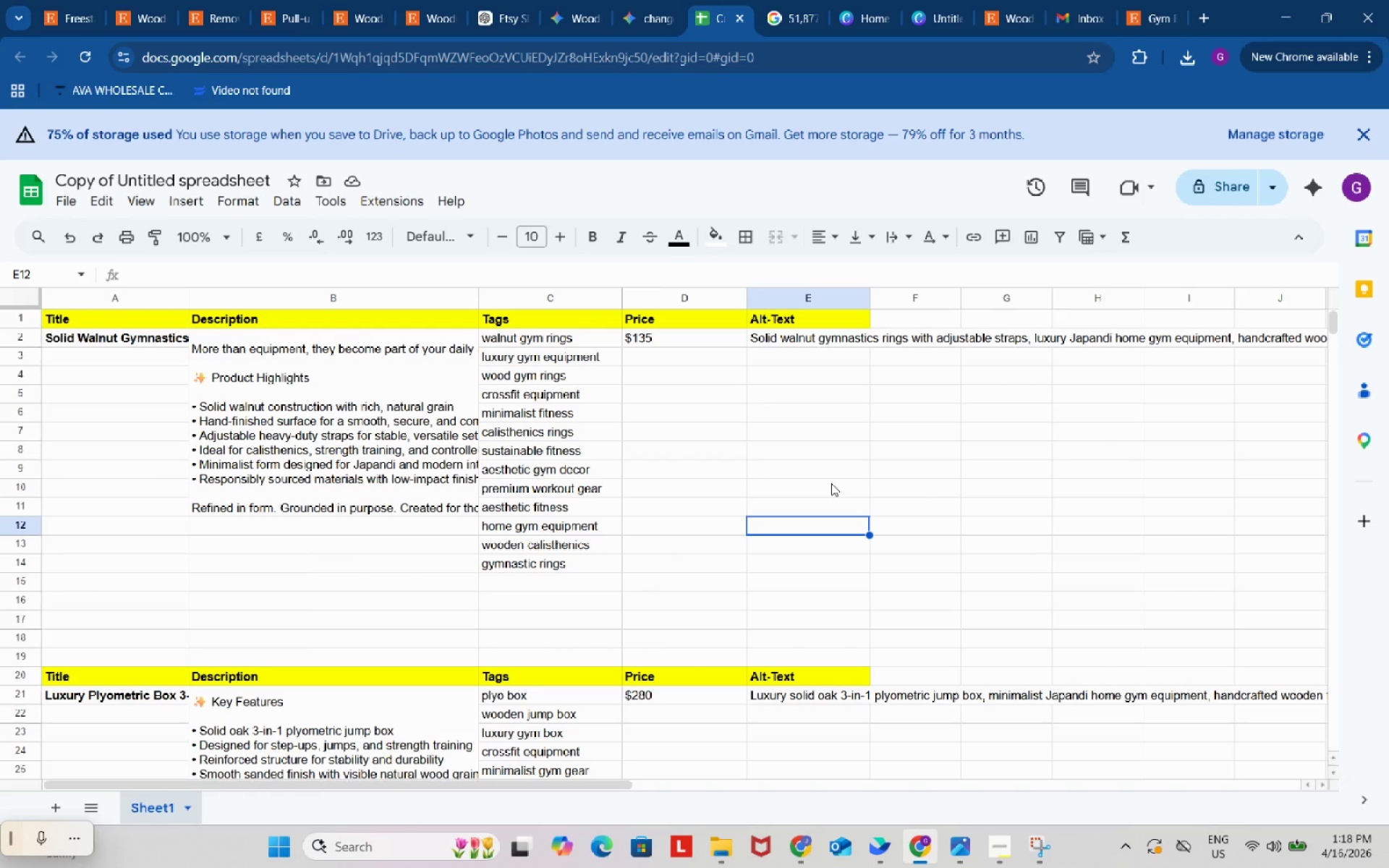 
left_click([878, 0])
 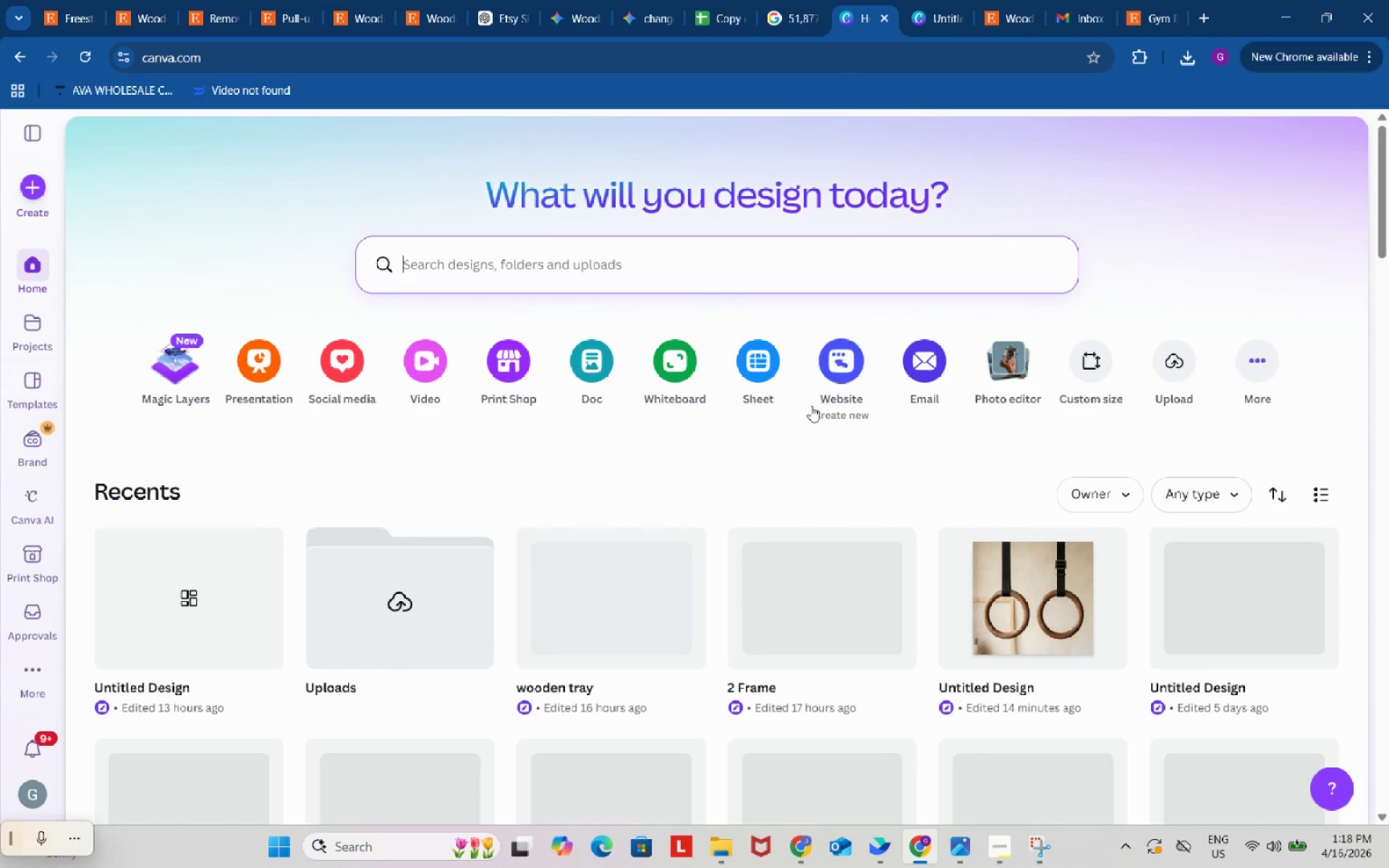 
scroll: coordinate [260, 345], scroll_direction: down, amount: 5.0
 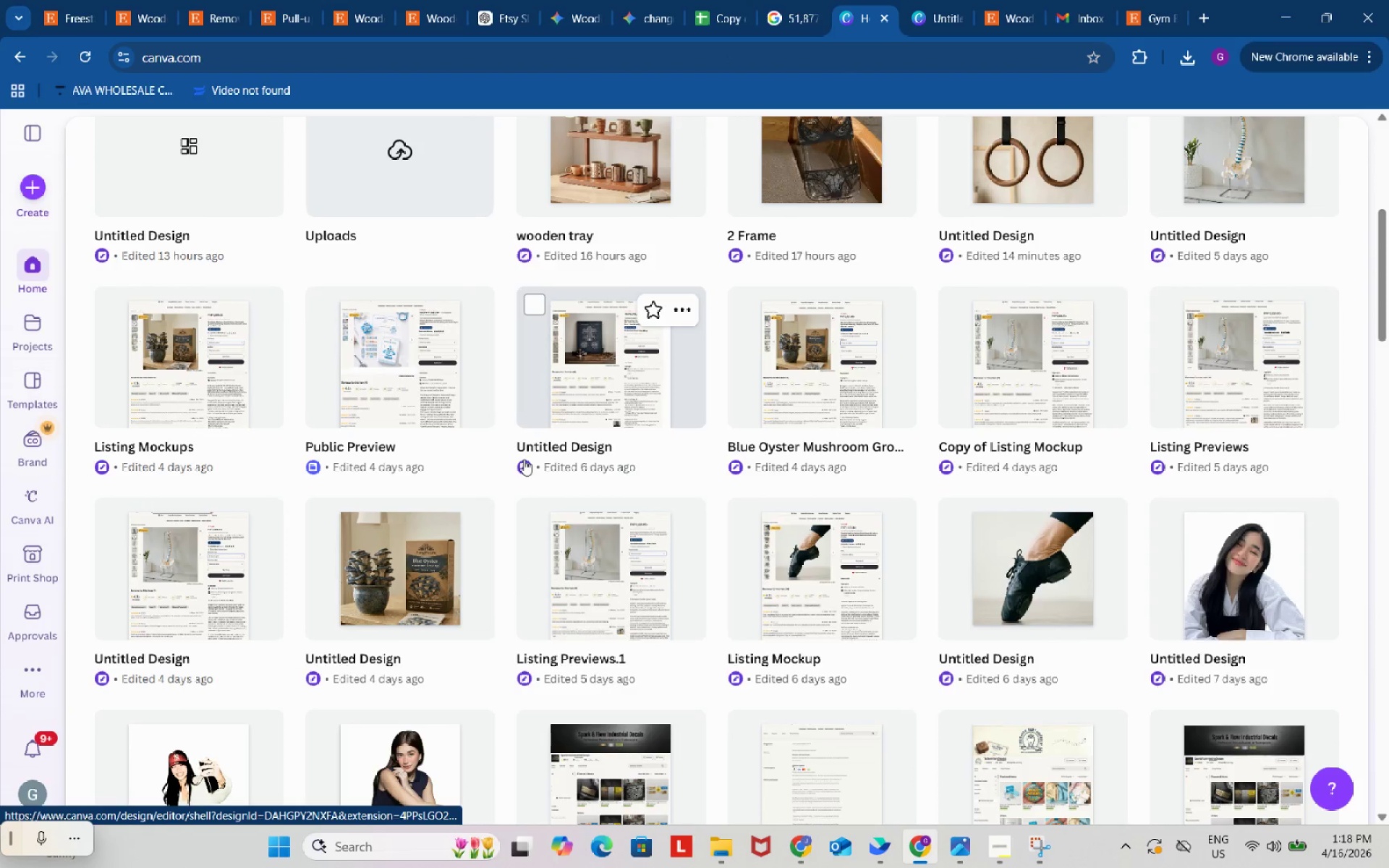 
scroll: coordinate [524, 459], scroll_direction: up, amount: 3.0
 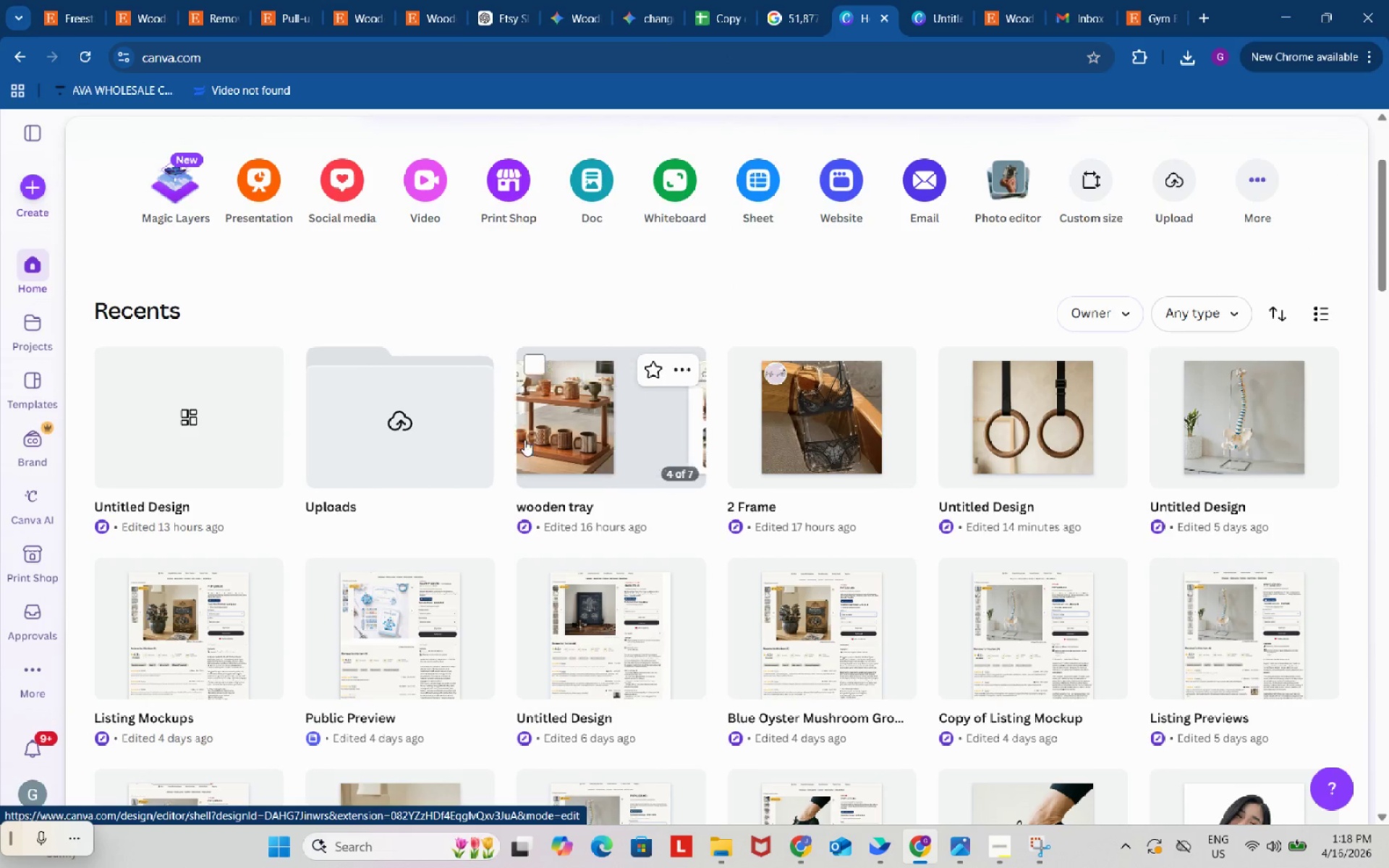 
wait(5.17)
 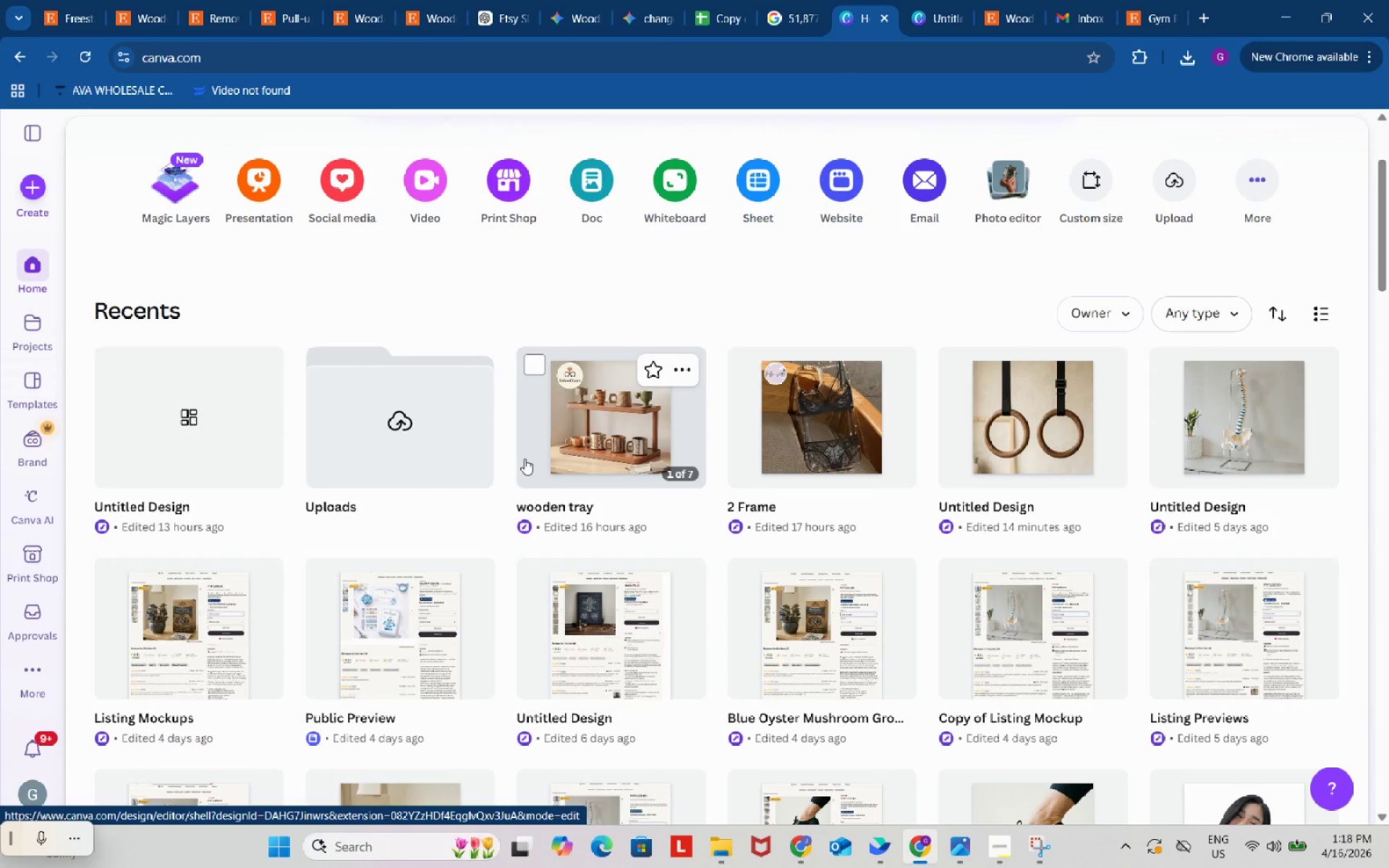 
left_click([33, 198])
 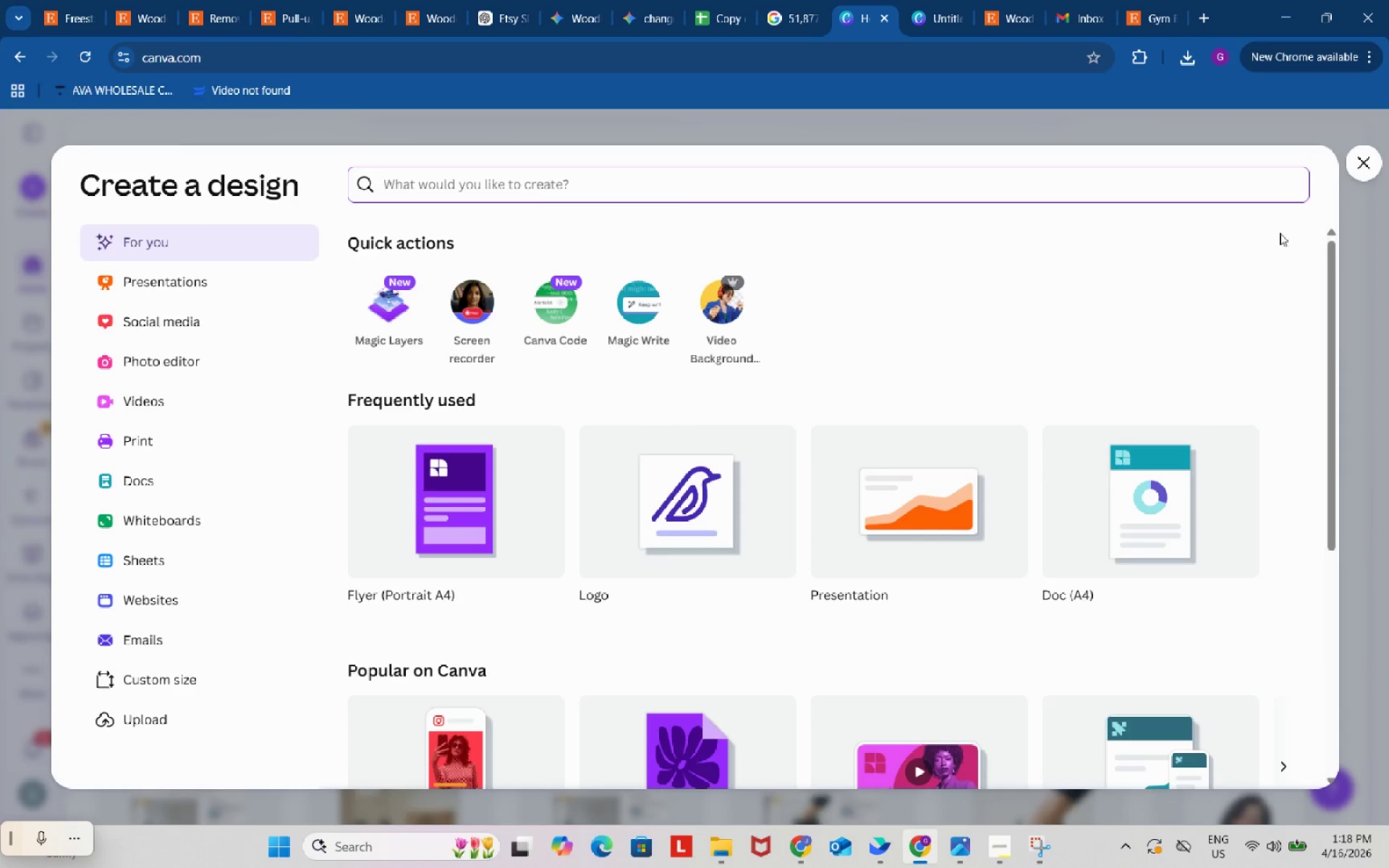 
left_click([1366, 161])
 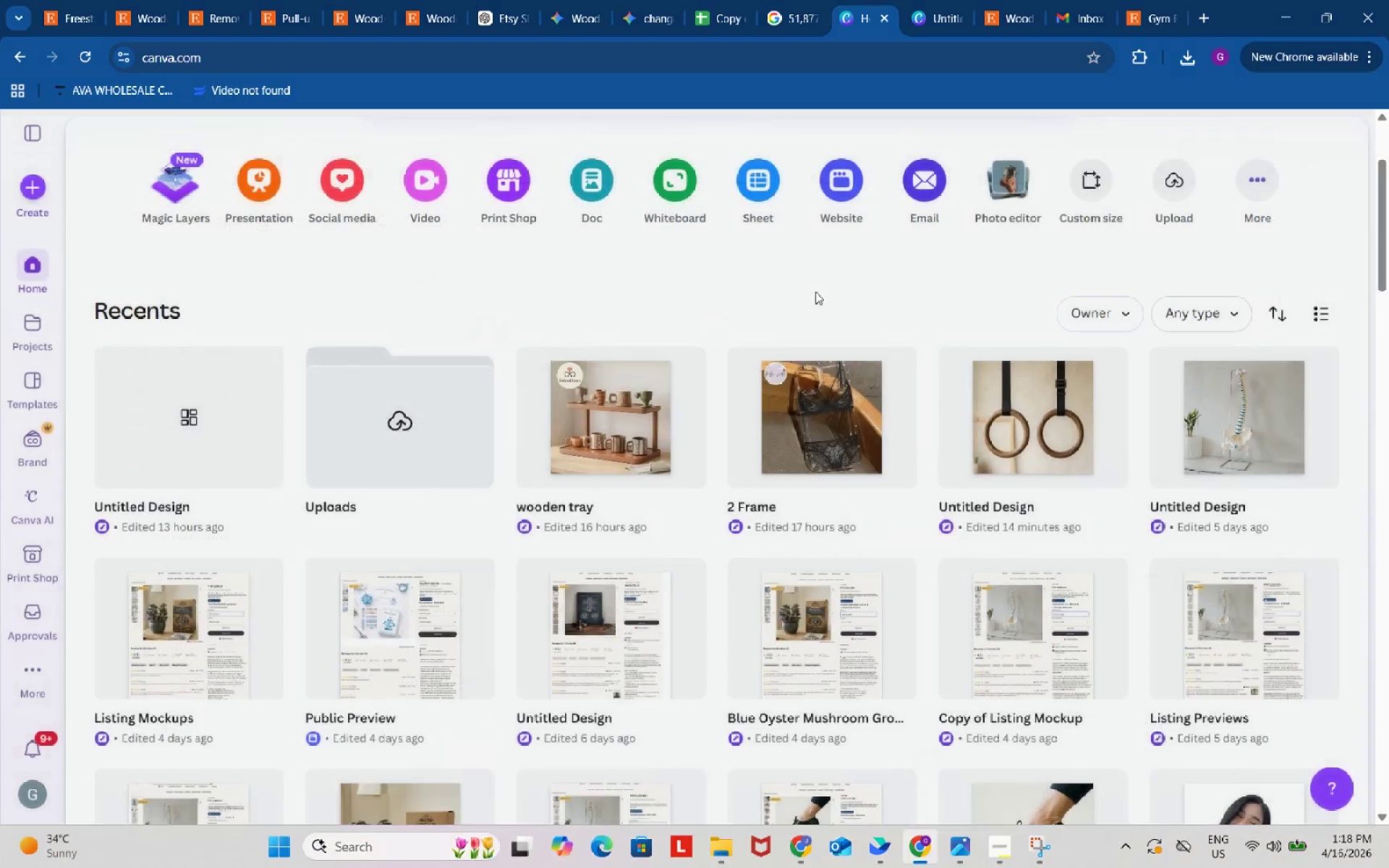 
left_click([597, 259])
 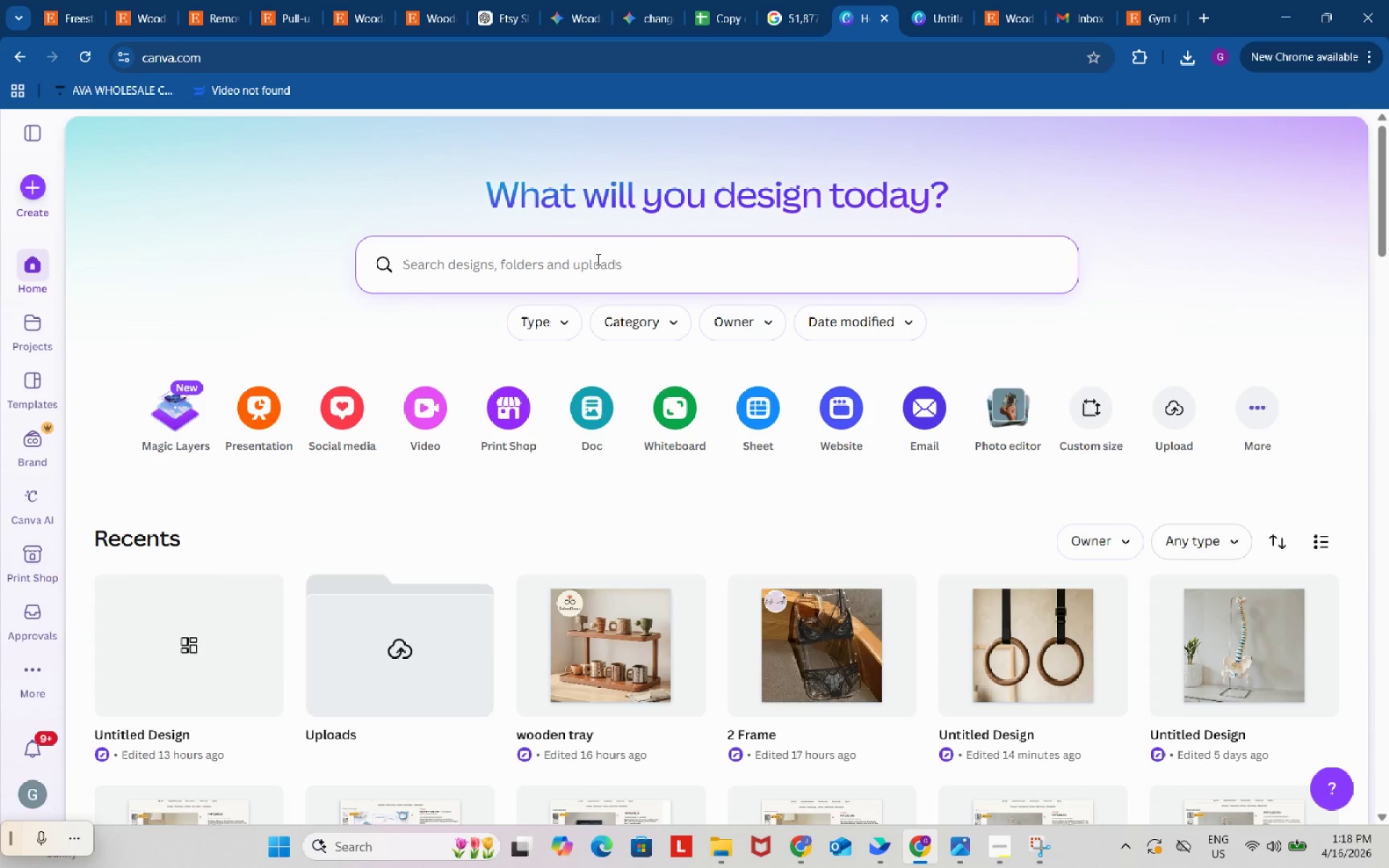 
scroll: coordinate [626, 289], scroll_direction: up, amount: 9.0
 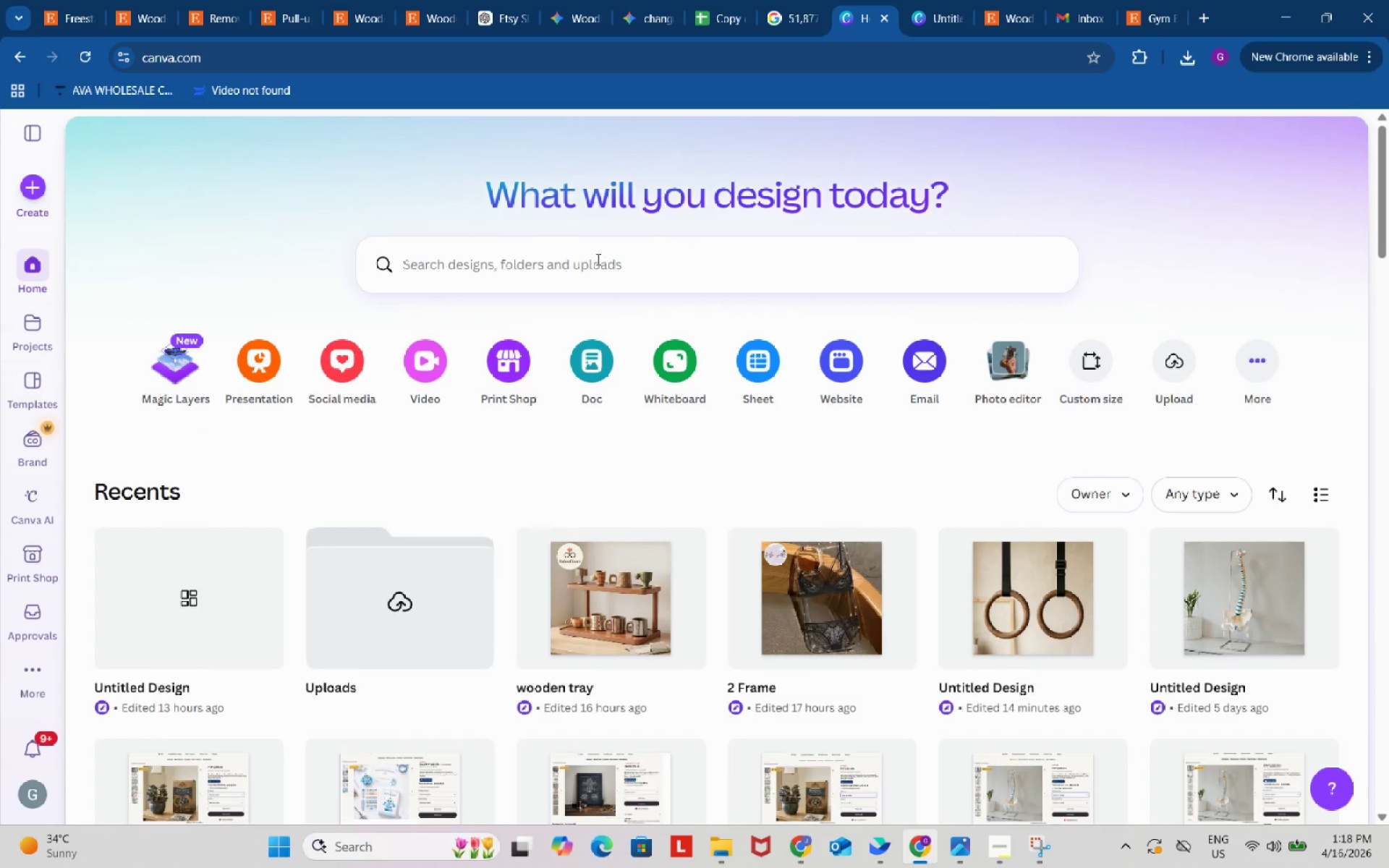 
type(a4 size)
 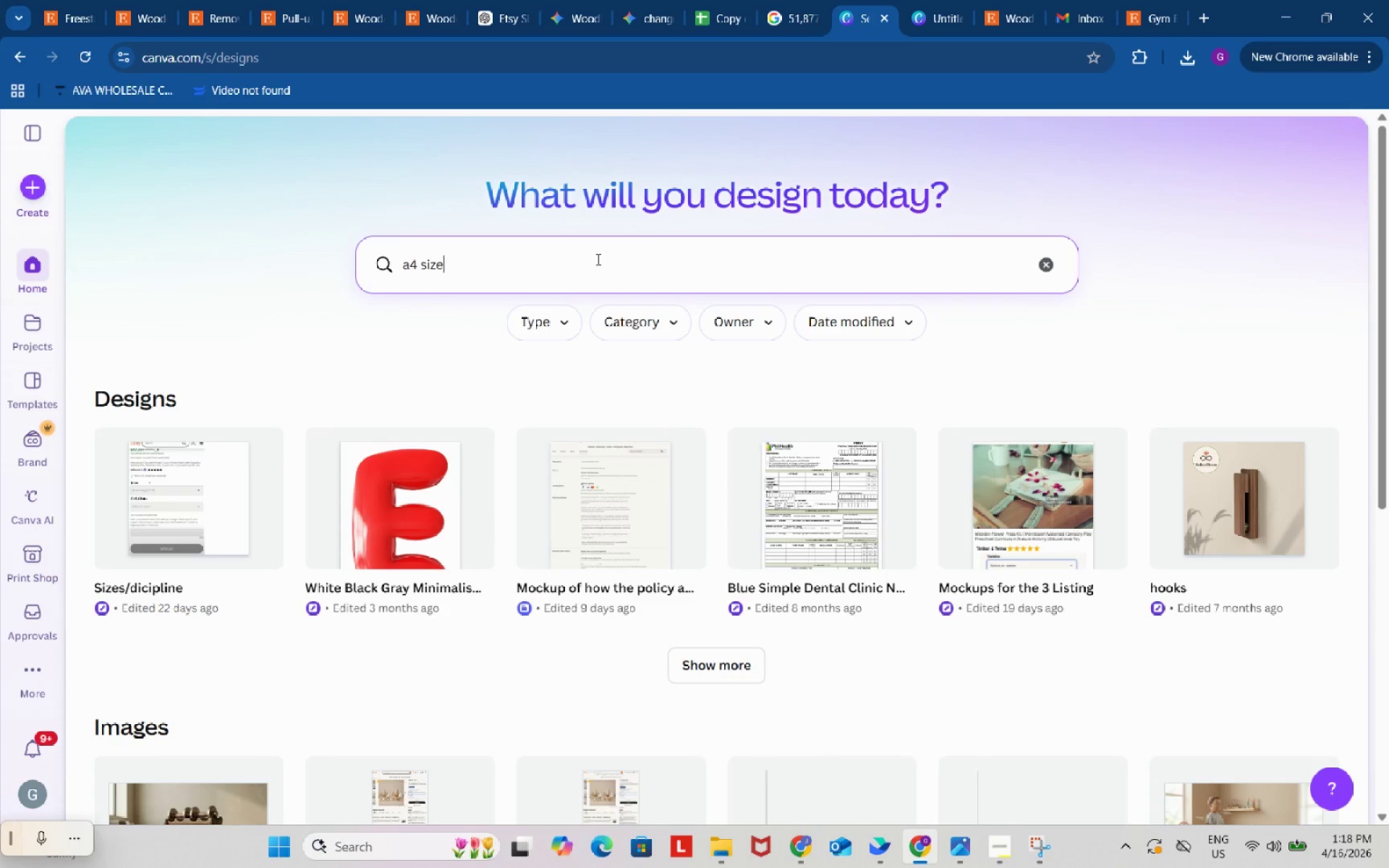 
key(Enter)
 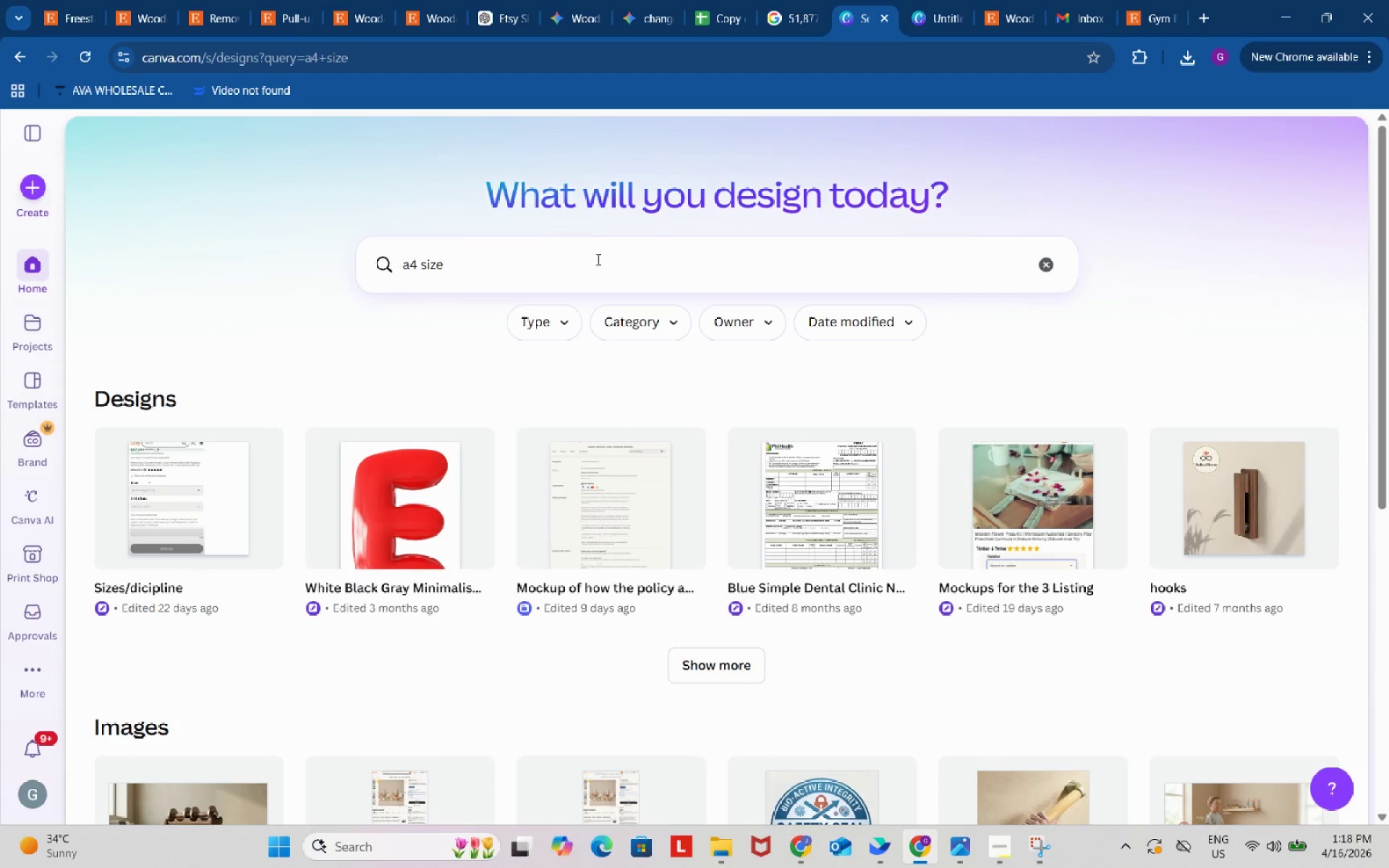 
left_click([563, 317])
 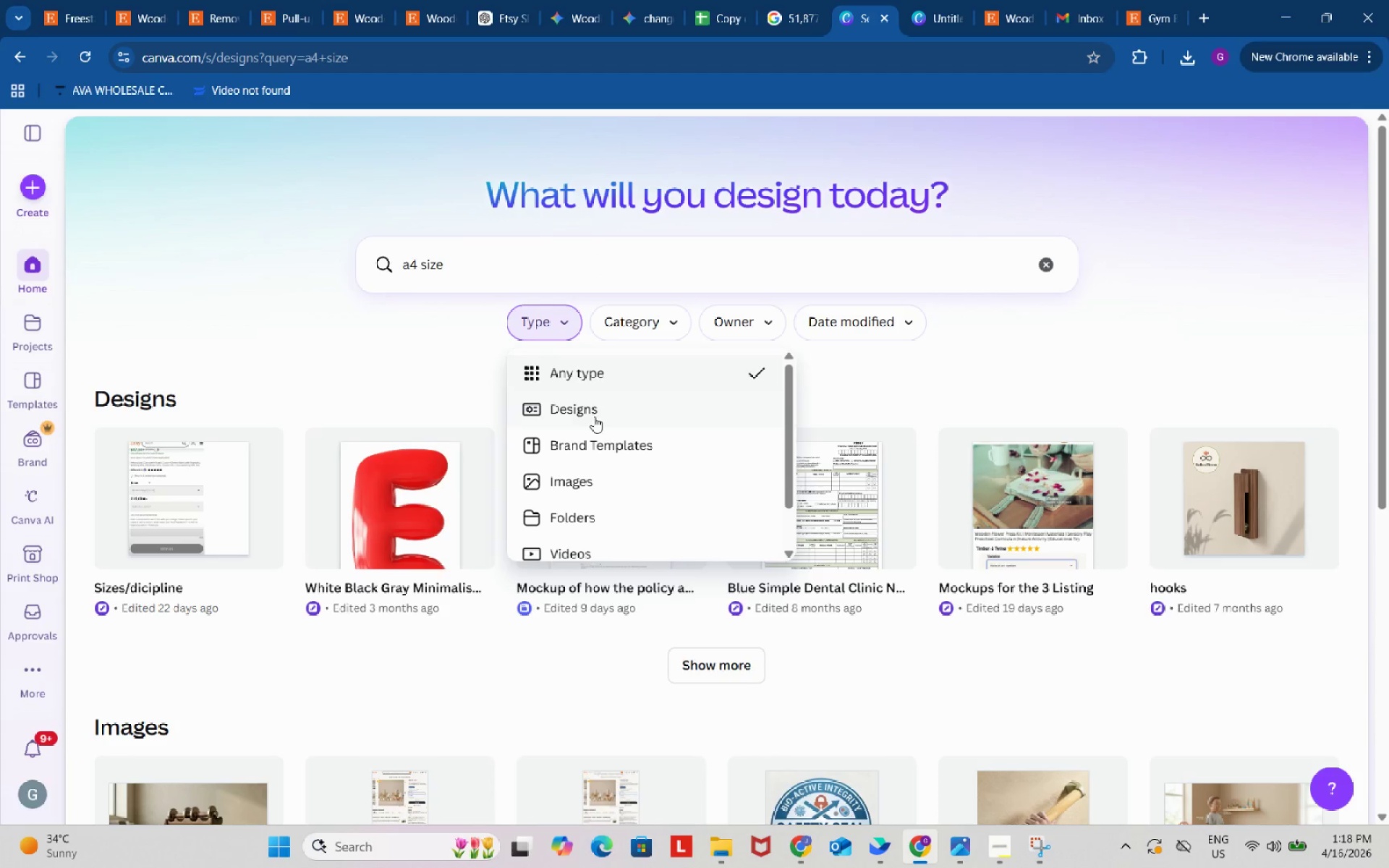 
scroll: coordinate [600, 446], scroll_direction: down, amount: 2.0
 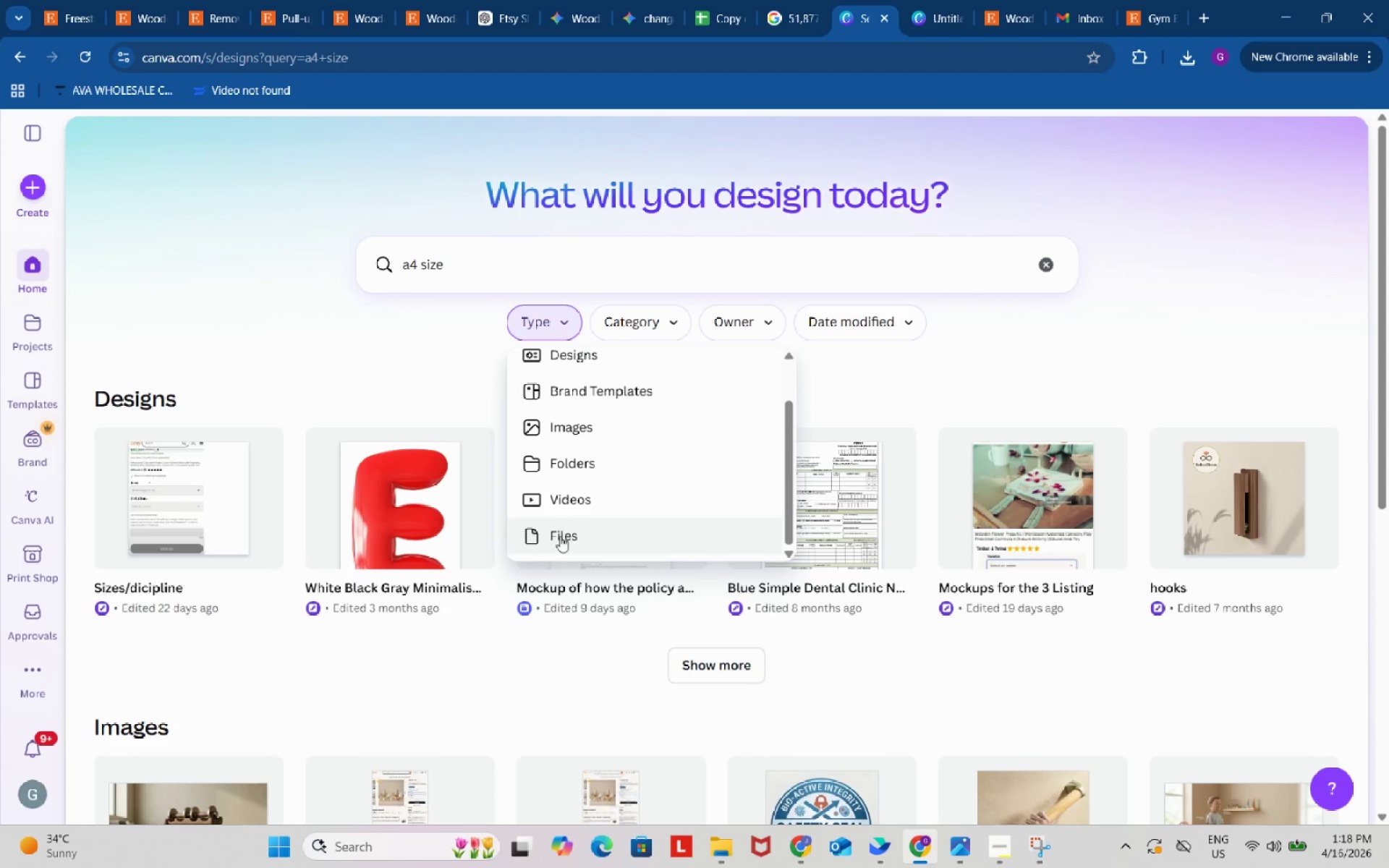 
left_click([560, 535])
 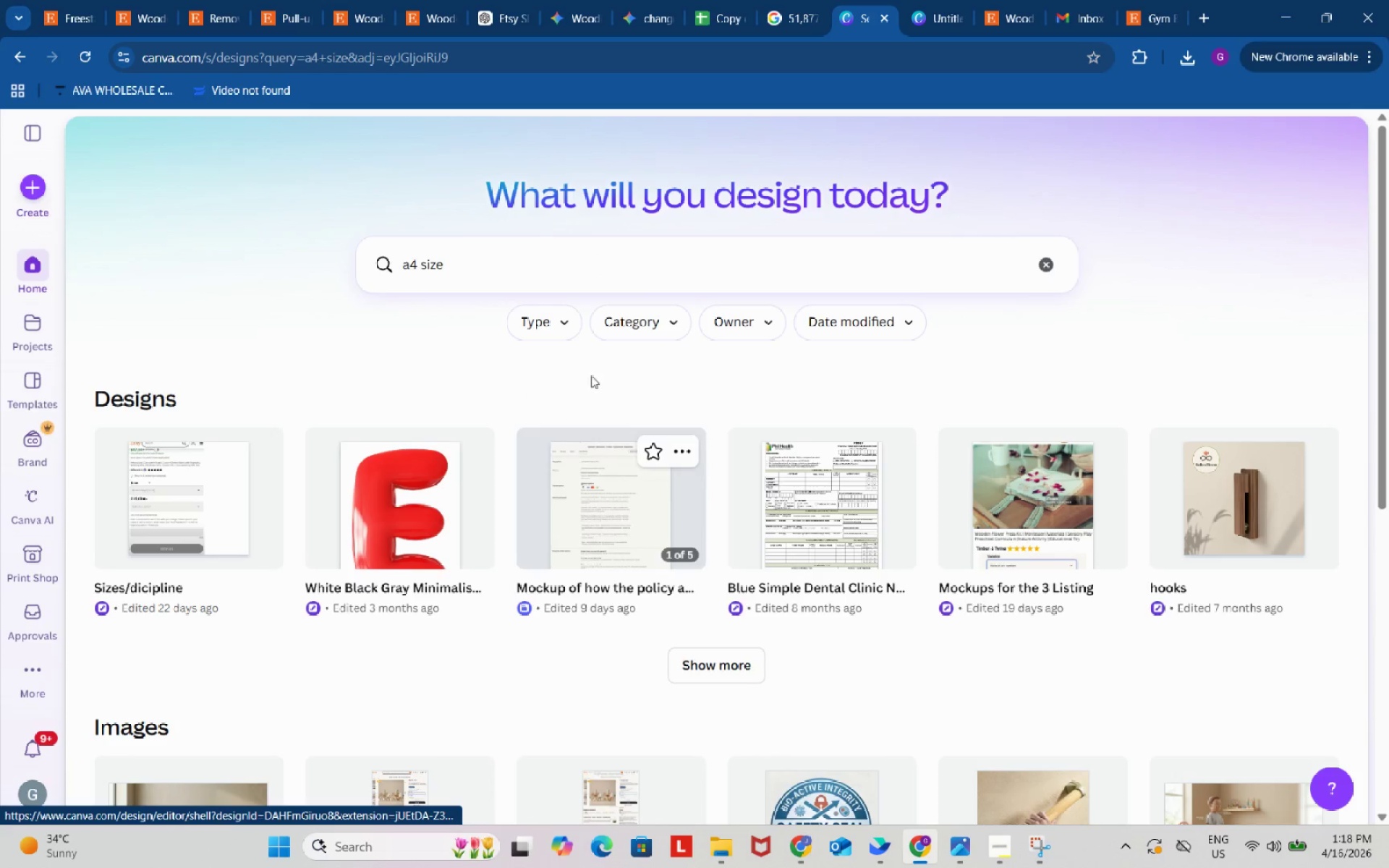 
mouse_move([610, 292])
 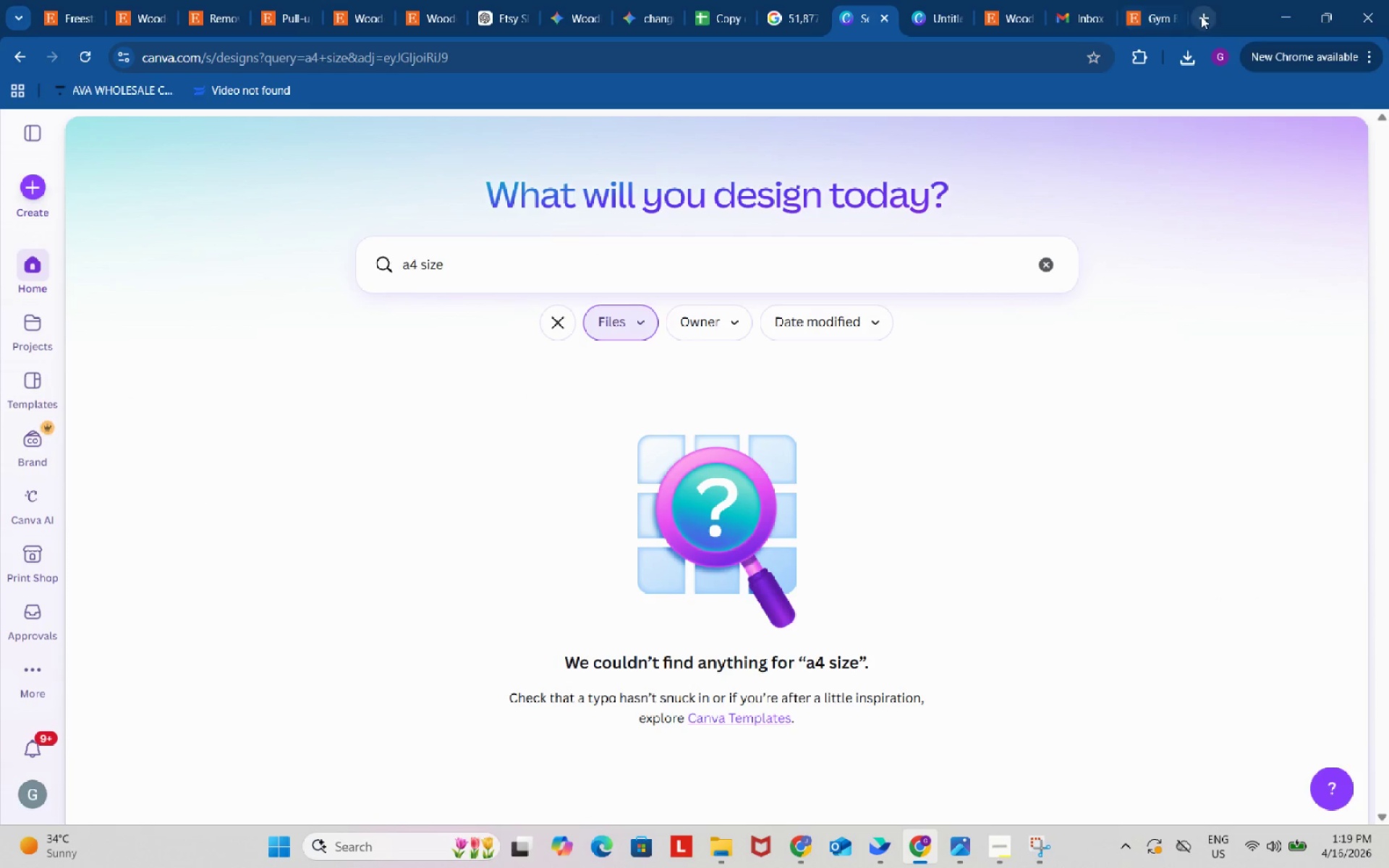 
left_click([1201, 16])
 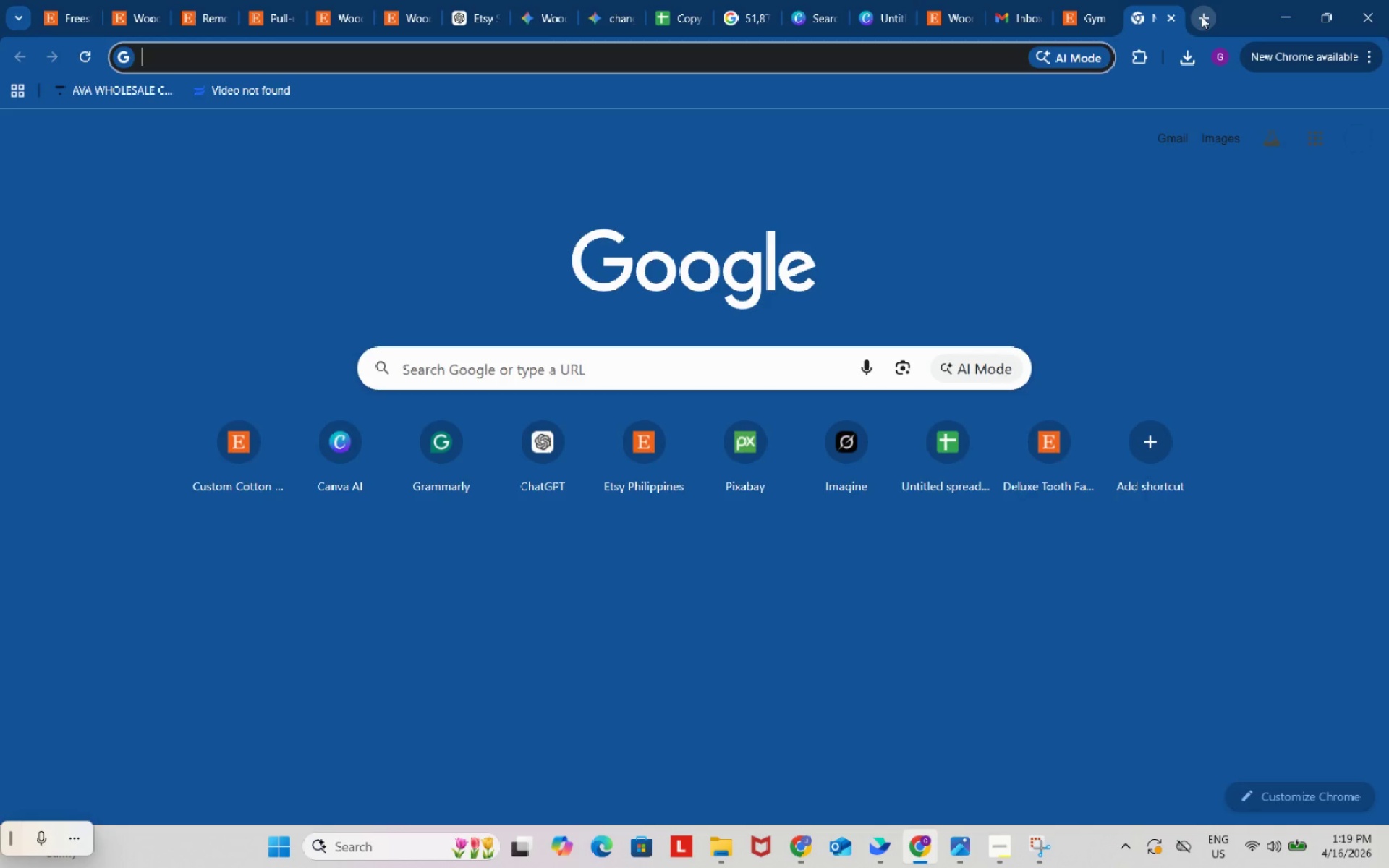 
type(a4 sie)
key(Backspace)
type(zes)
 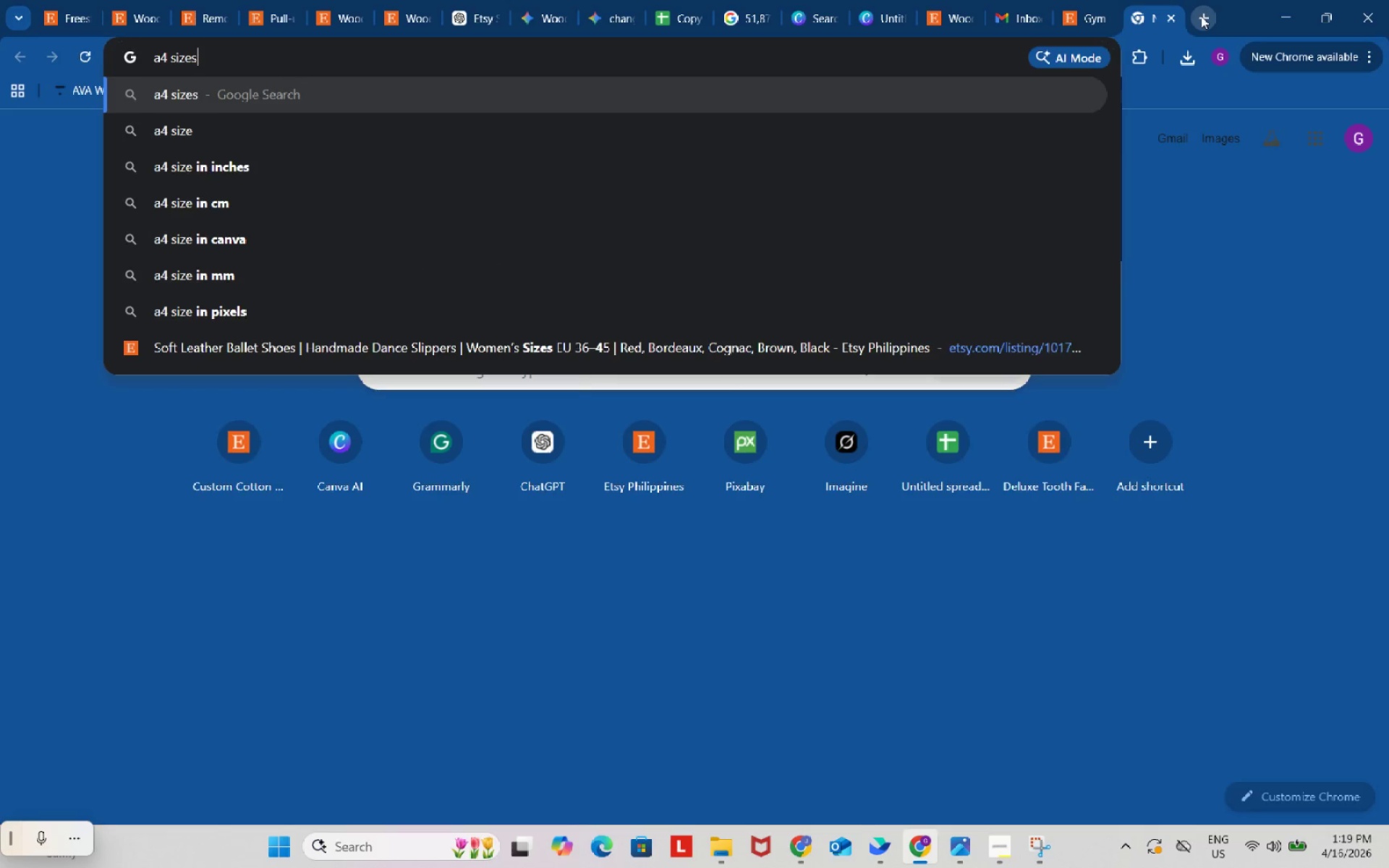 
key(Enter)
 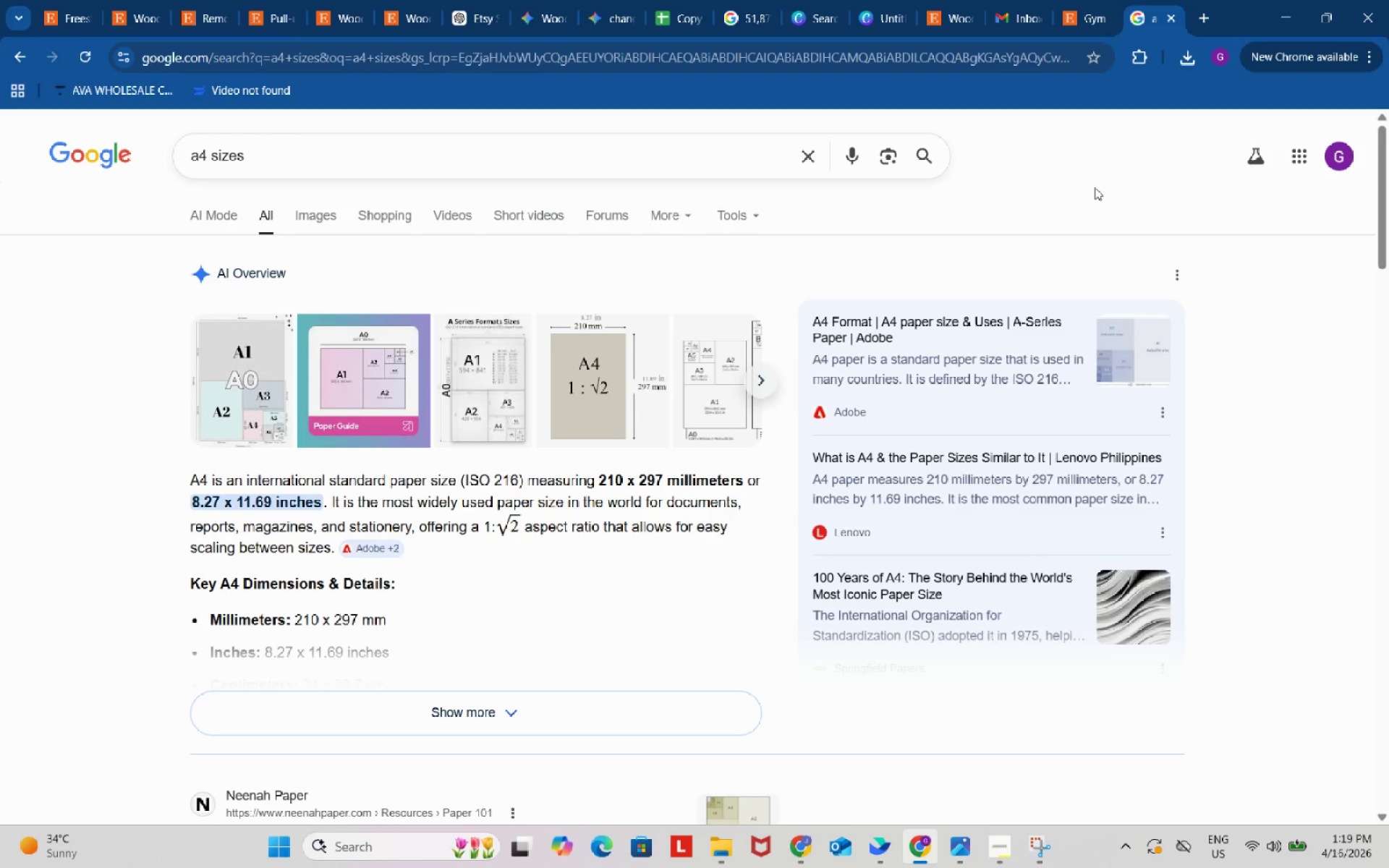 
left_click([818, 0])
 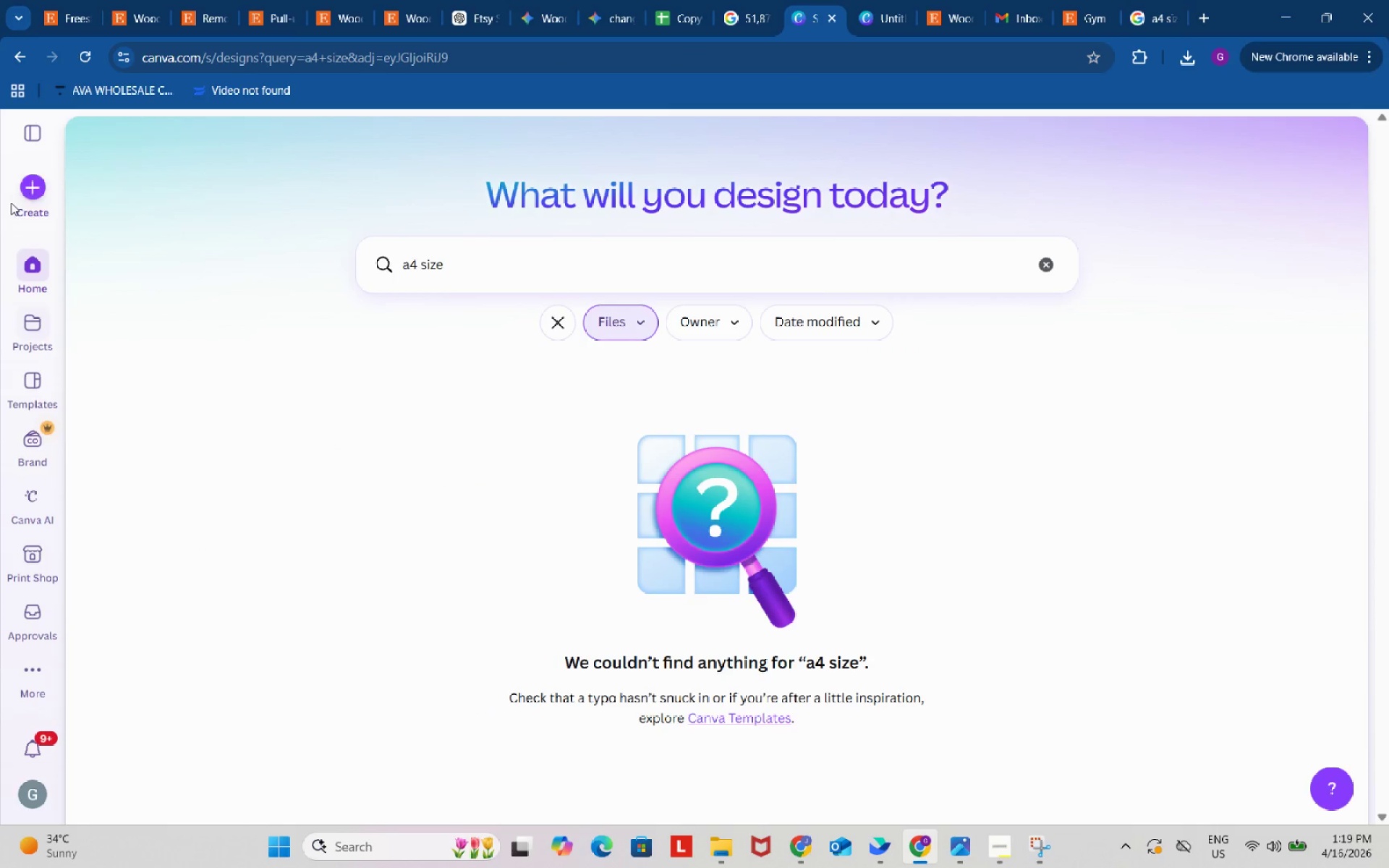 
left_click([35, 190])
 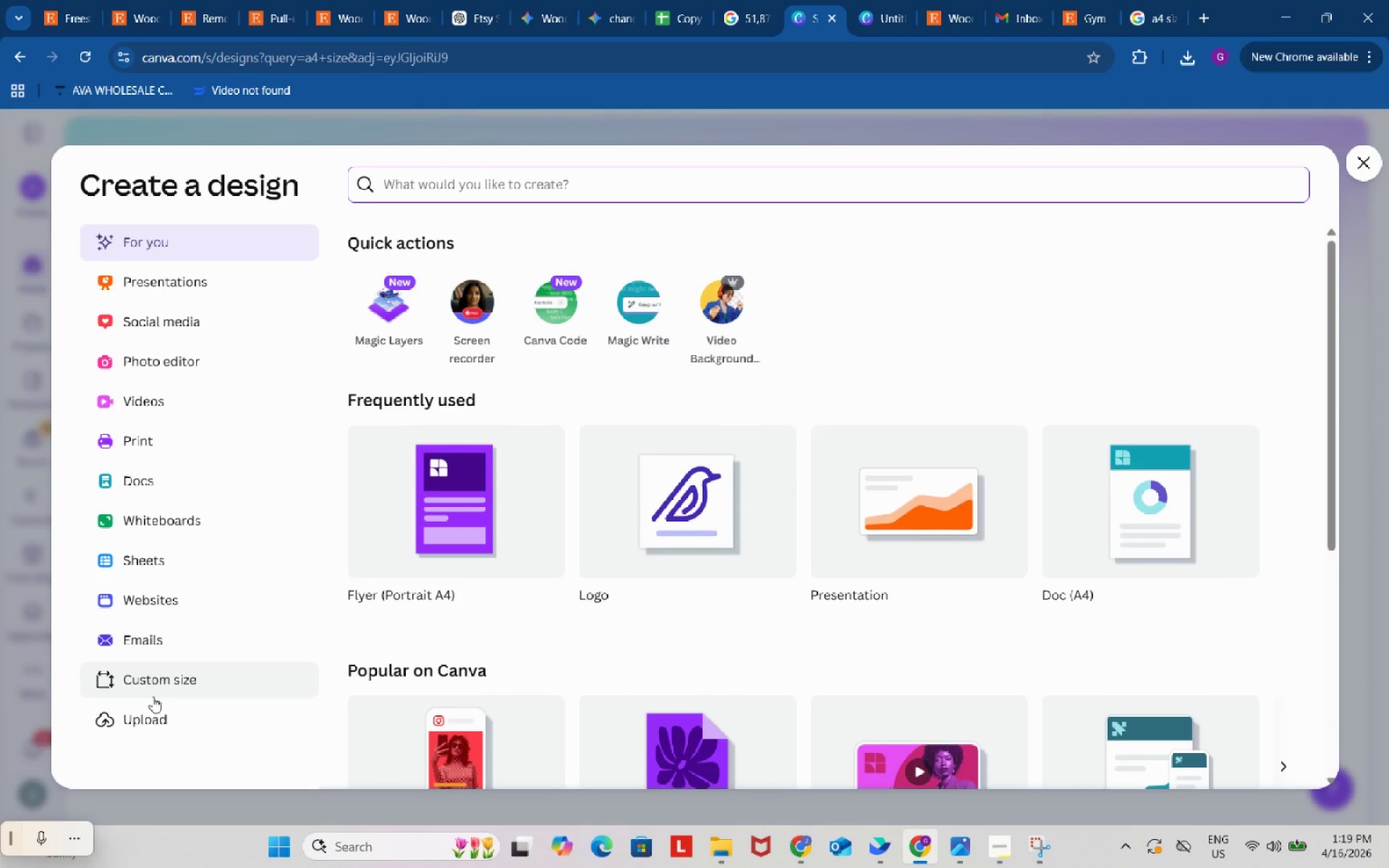 
left_click([155, 682])
 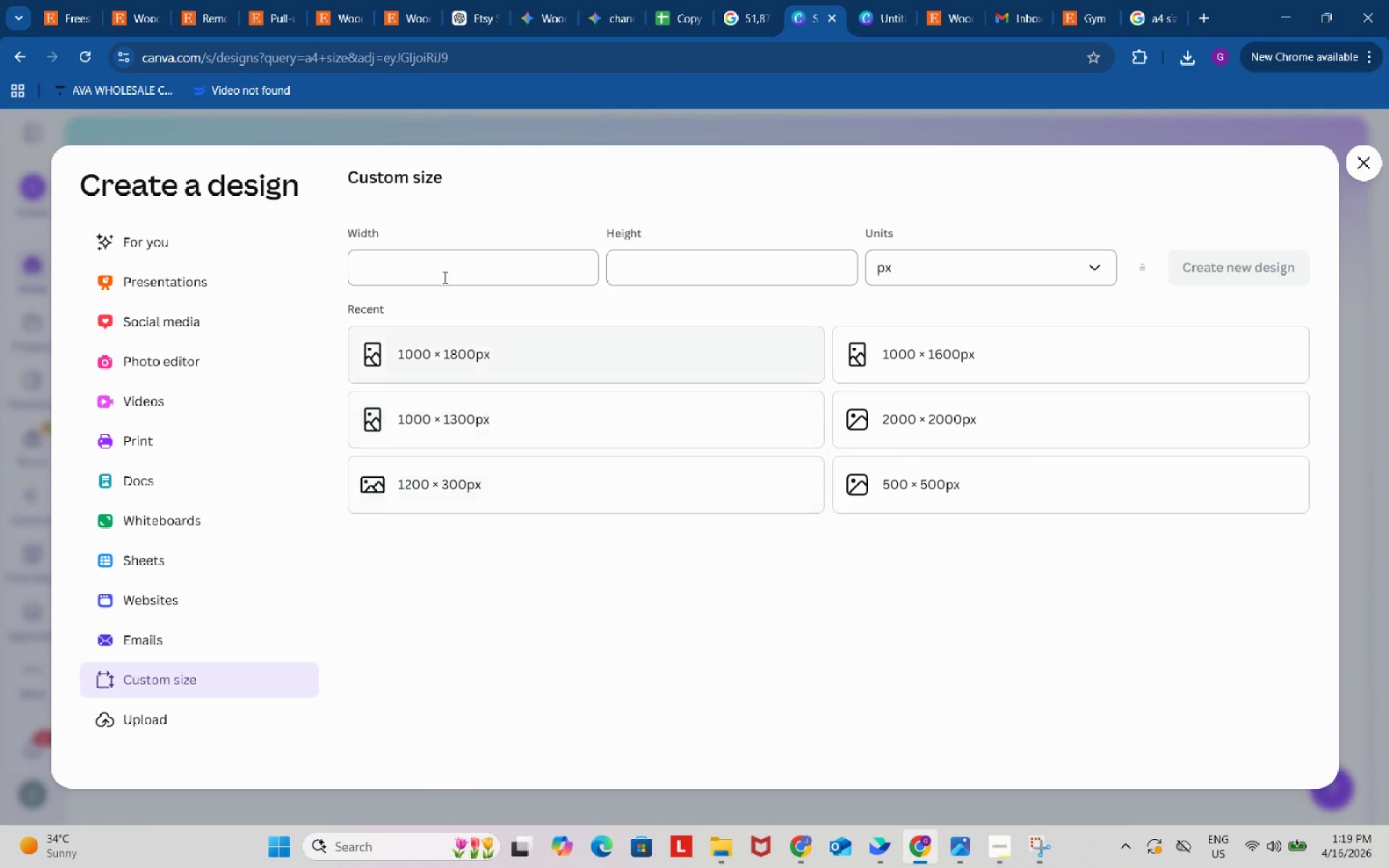 
left_click([445, 268])
 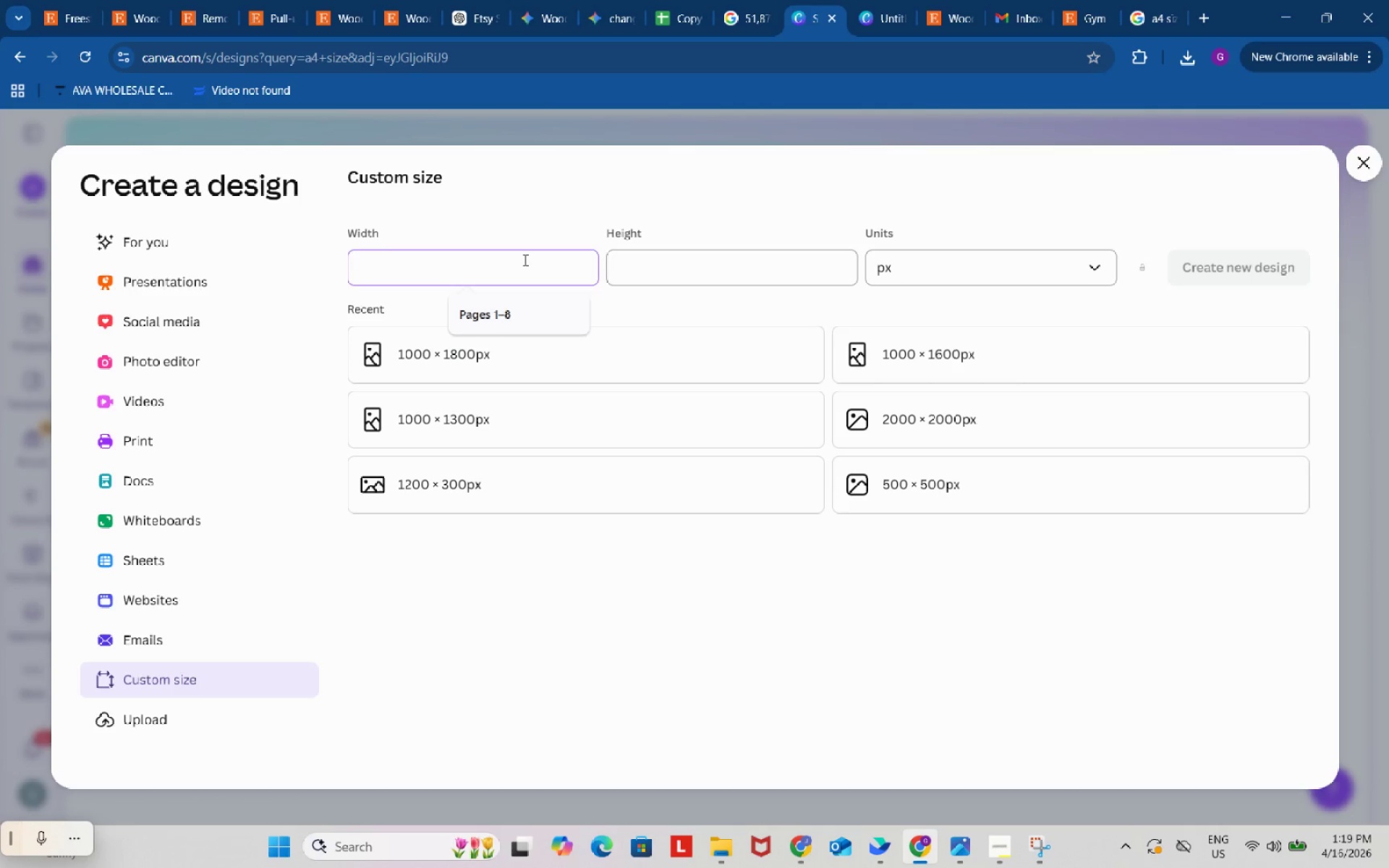 
key(Numpad8)
 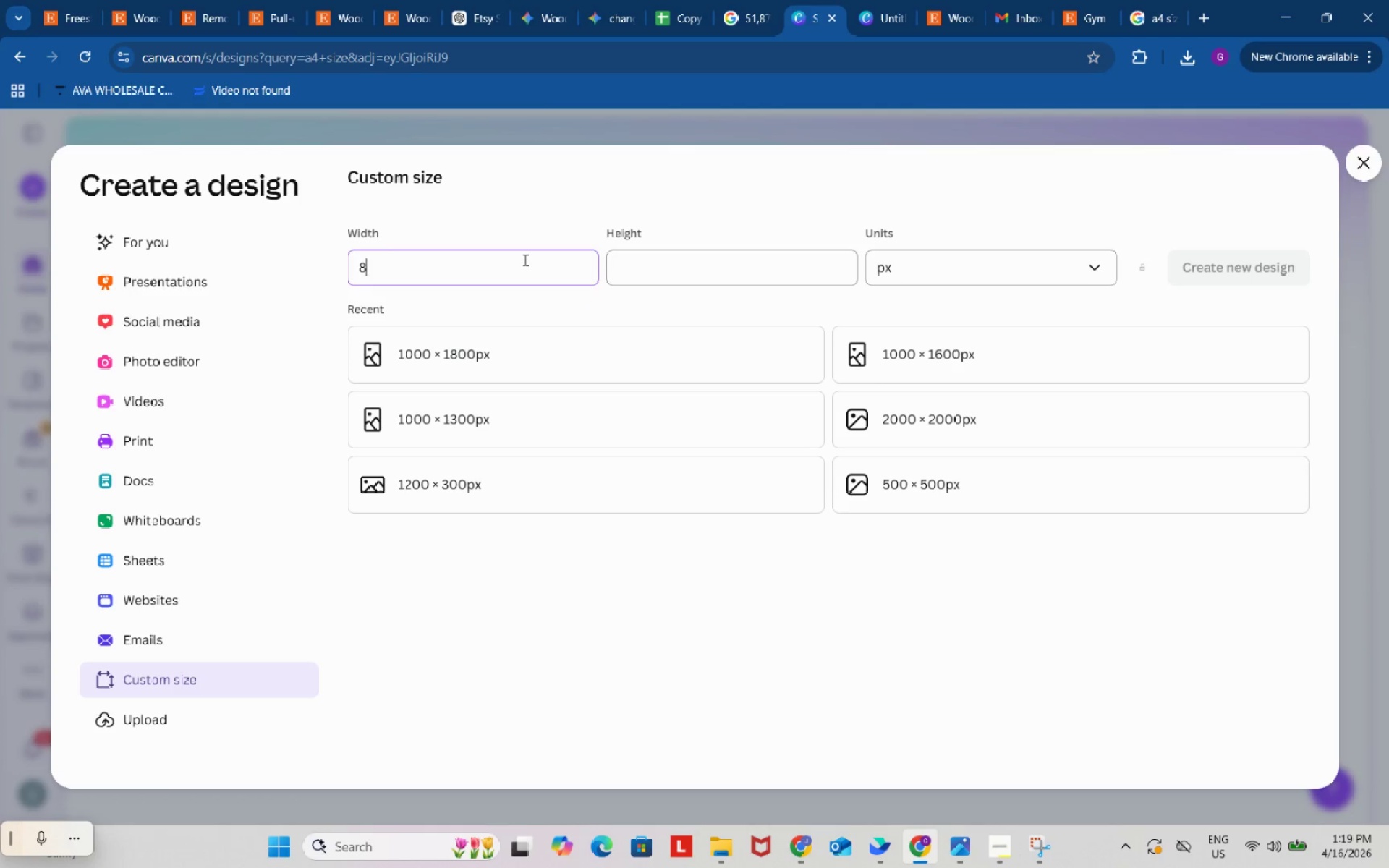 
key(NumpadDecimal)
 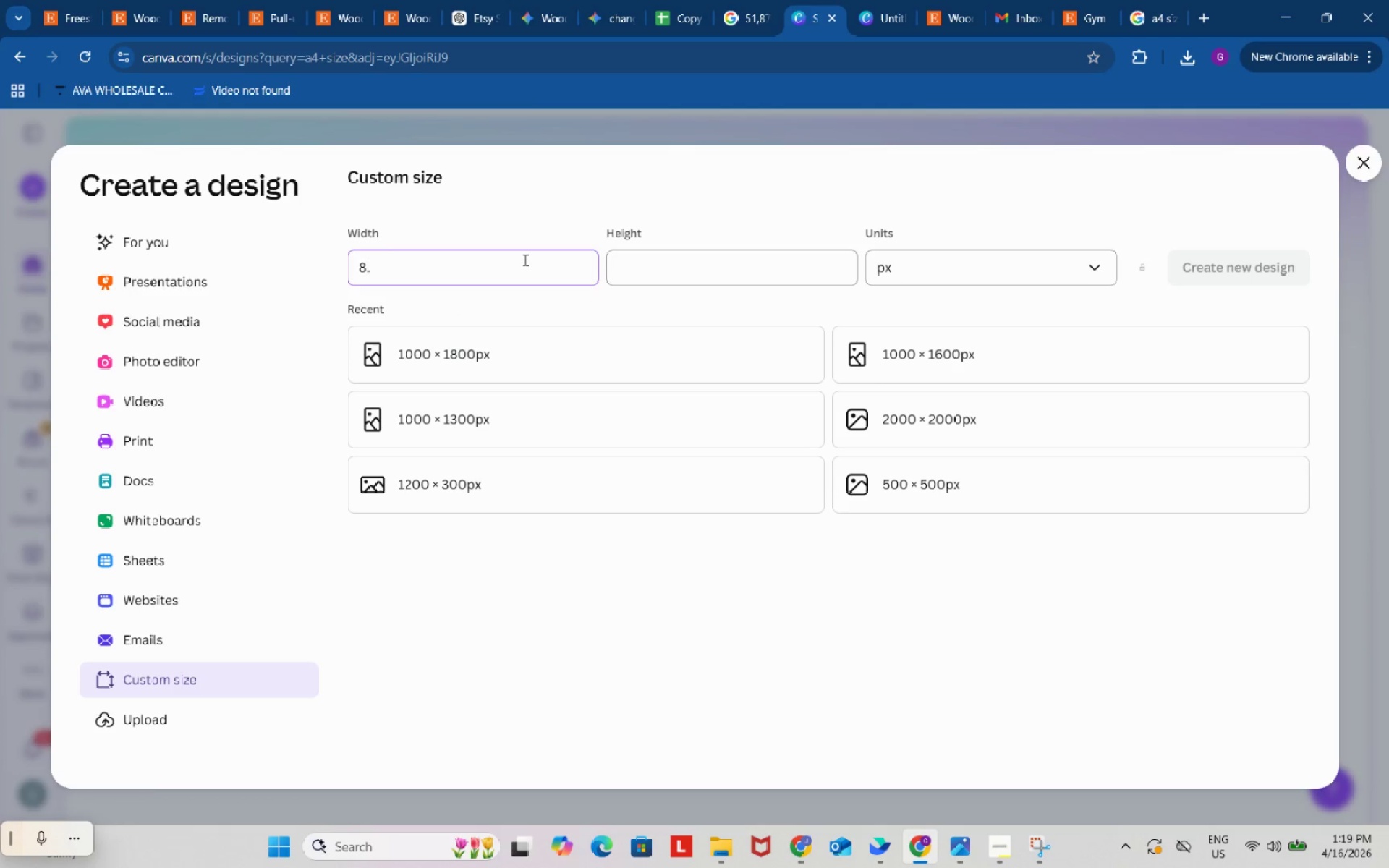 
key(Numpad2)
 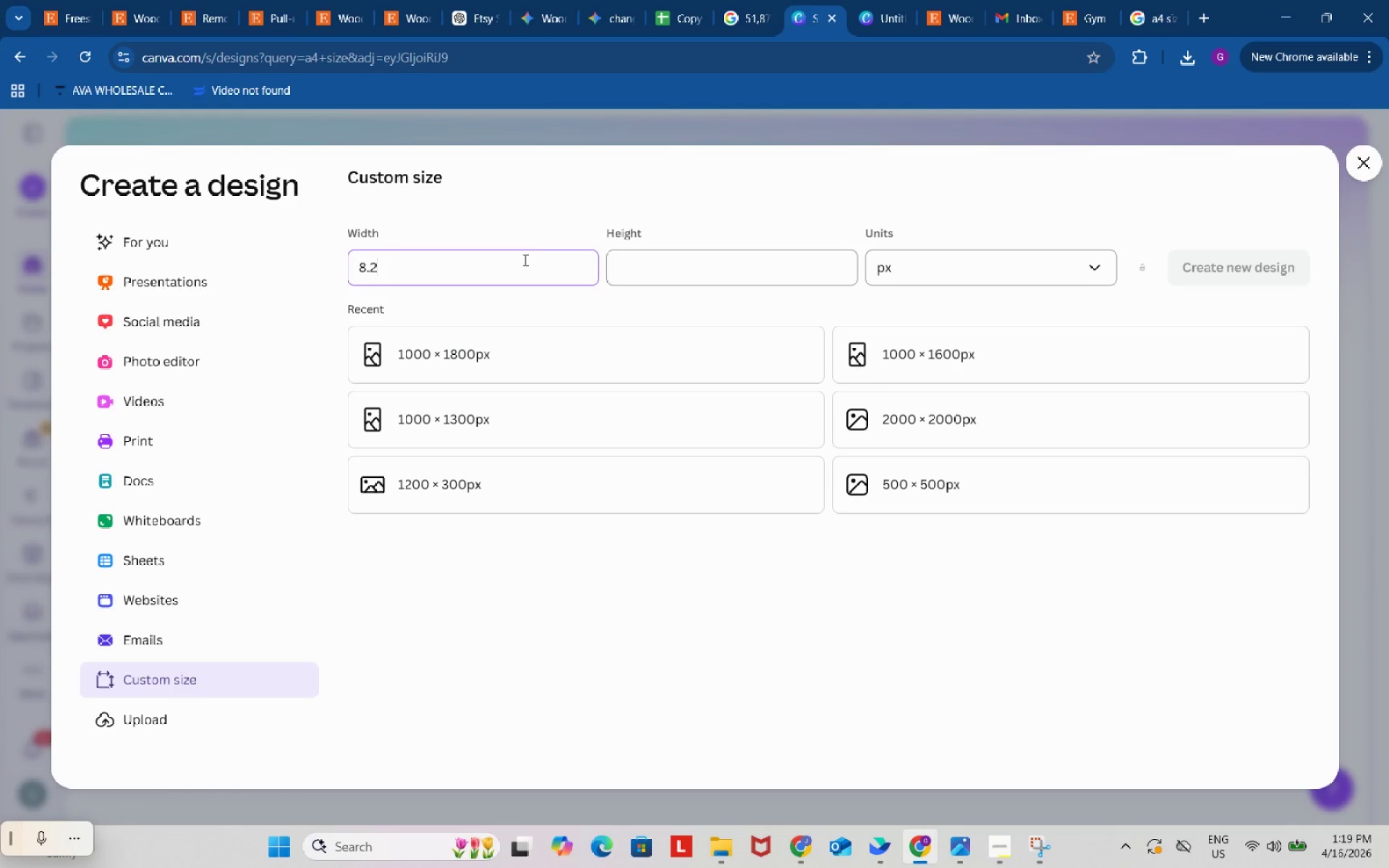 
key(Numpad7)
 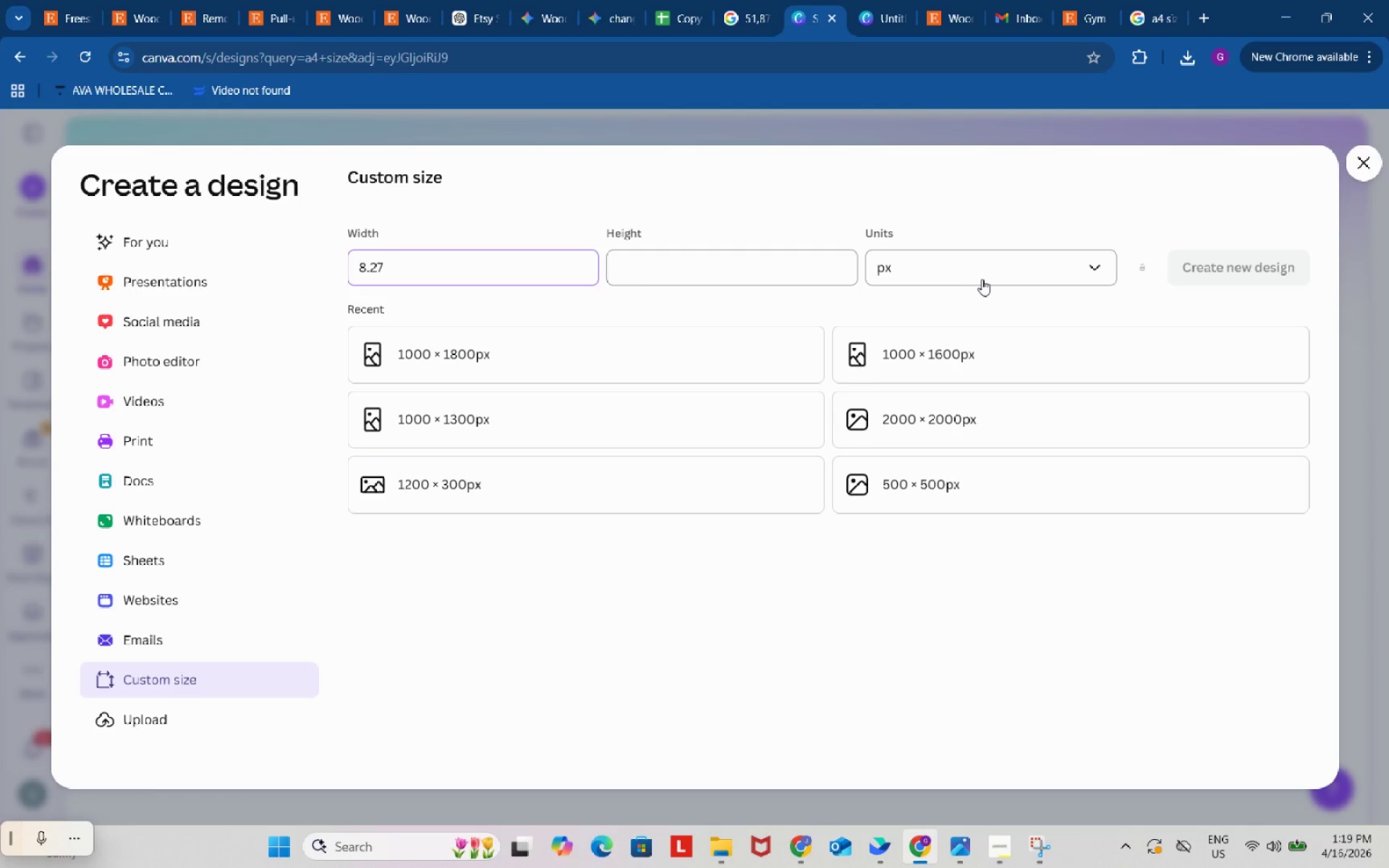 
left_click([984, 284])
 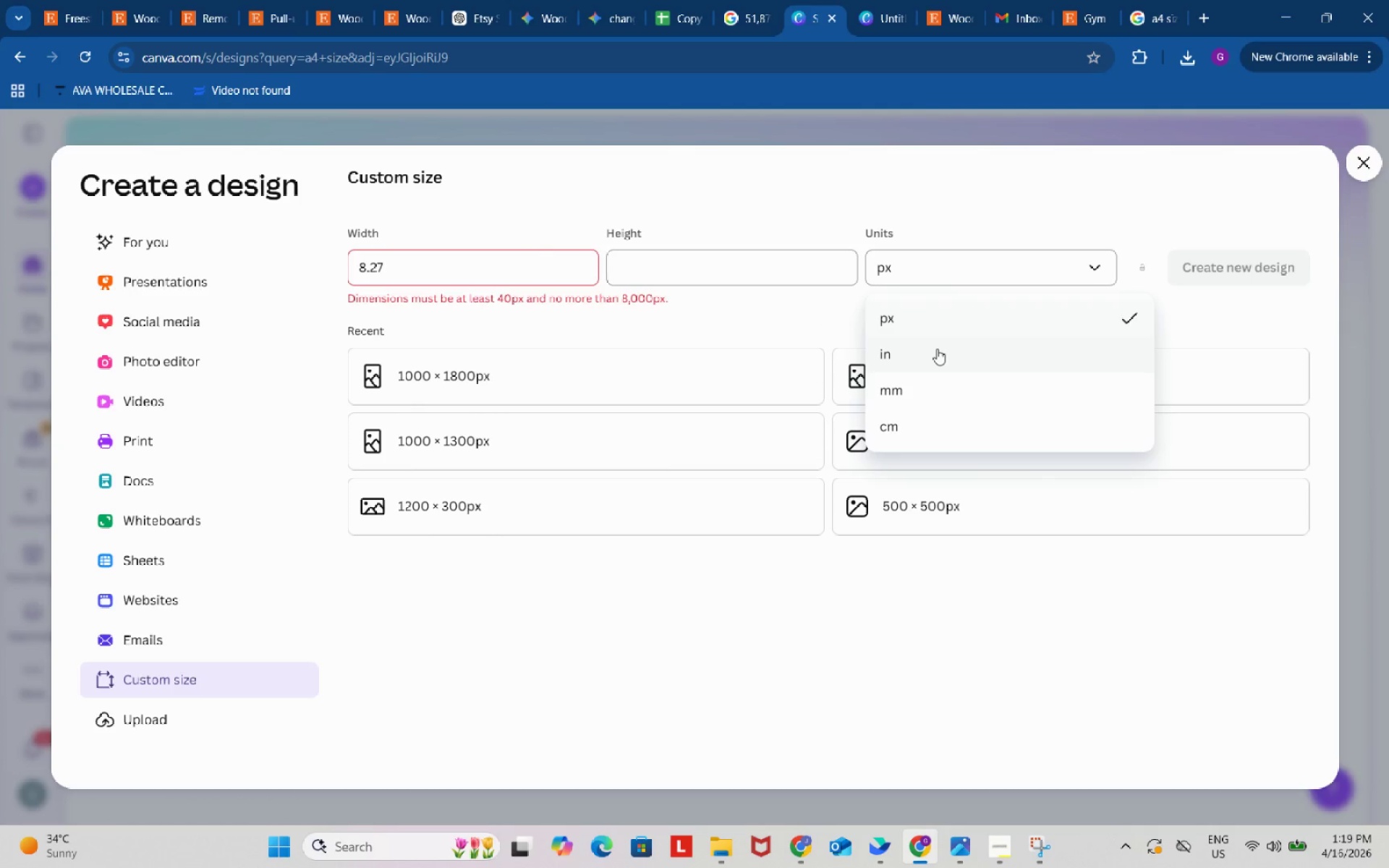 
left_click([937, 349])
 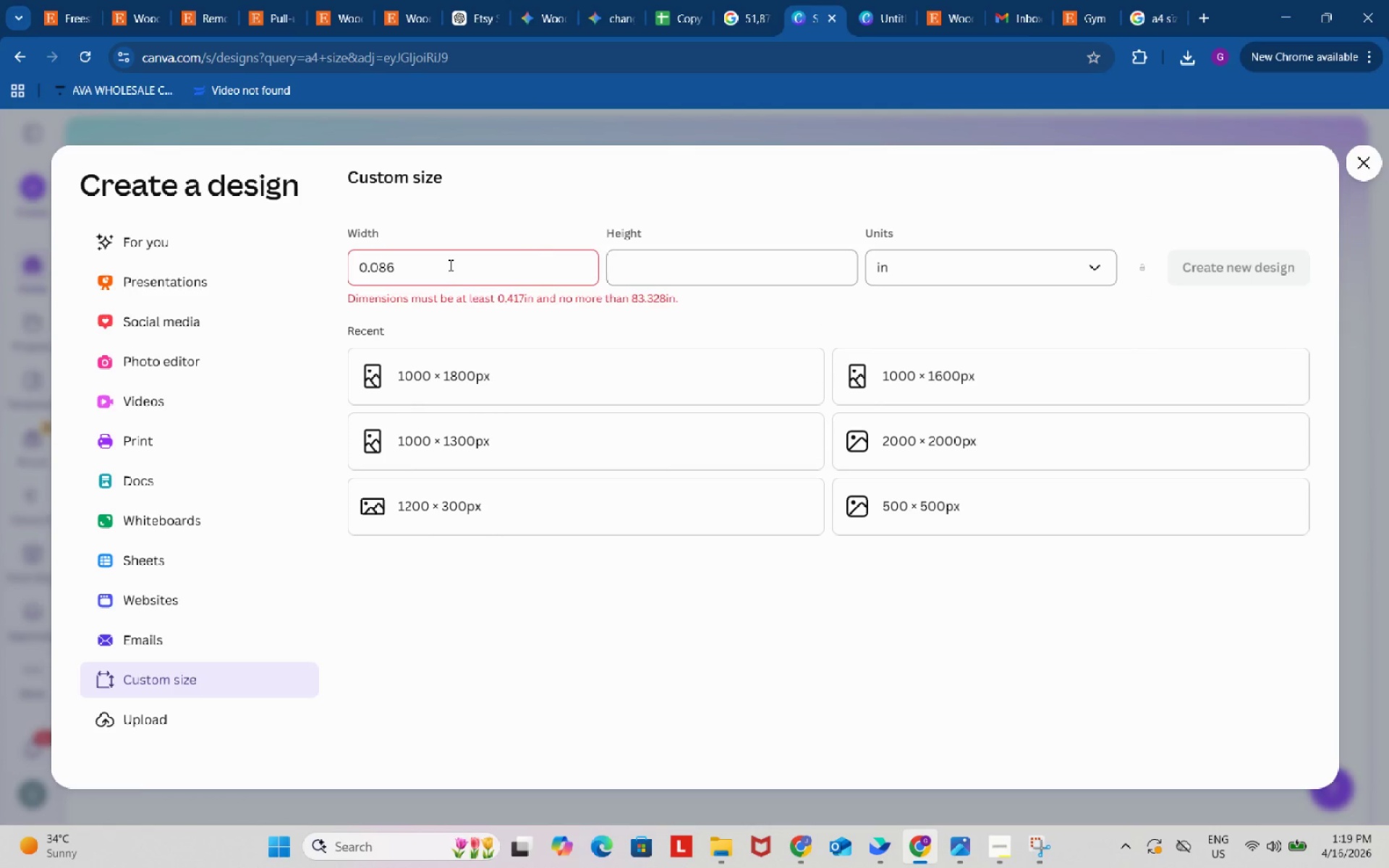 
left_click_drag(start_coordinate=[448, 265], to_coordinate=[305, 243])
 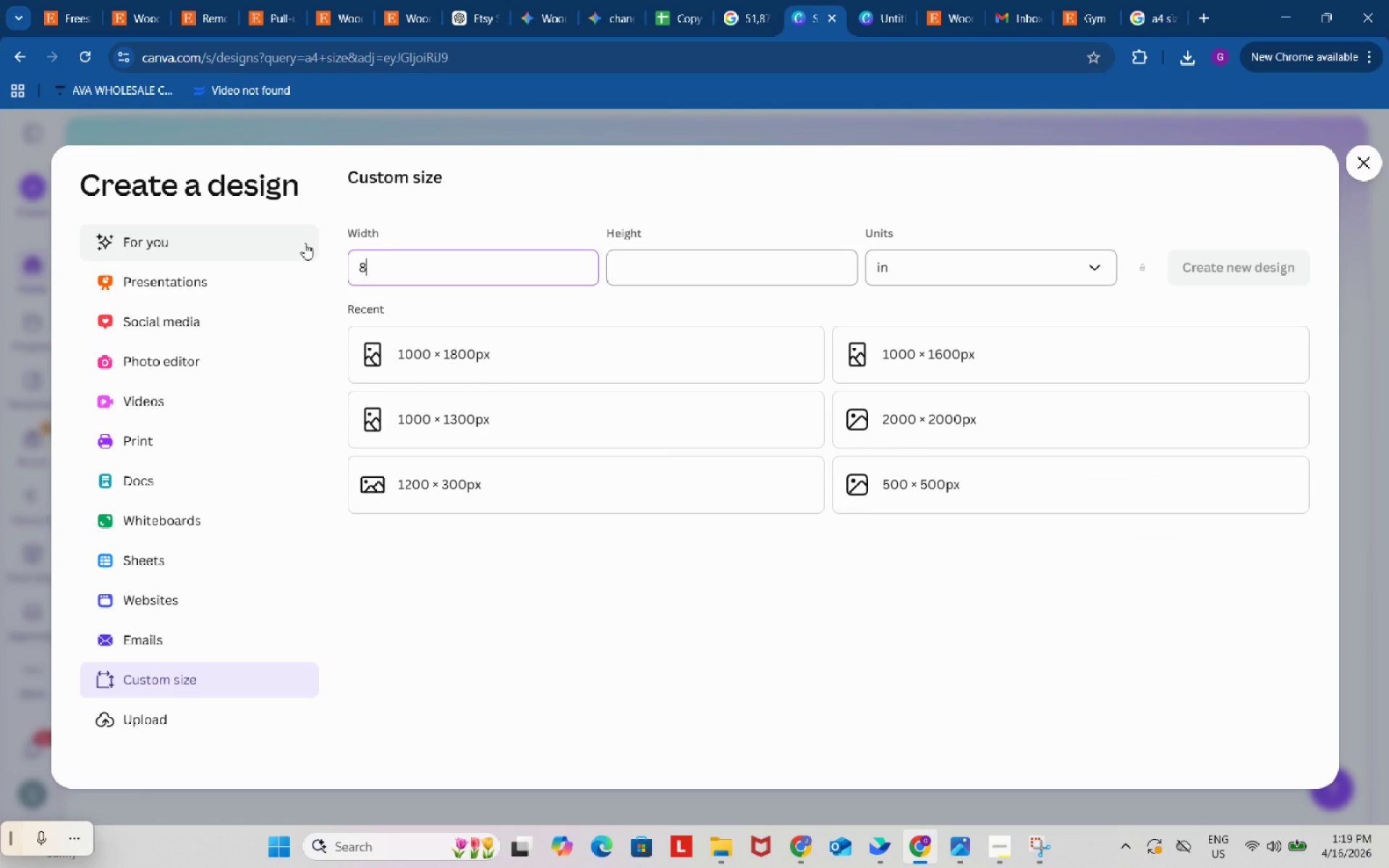 
key(Numpad8)
 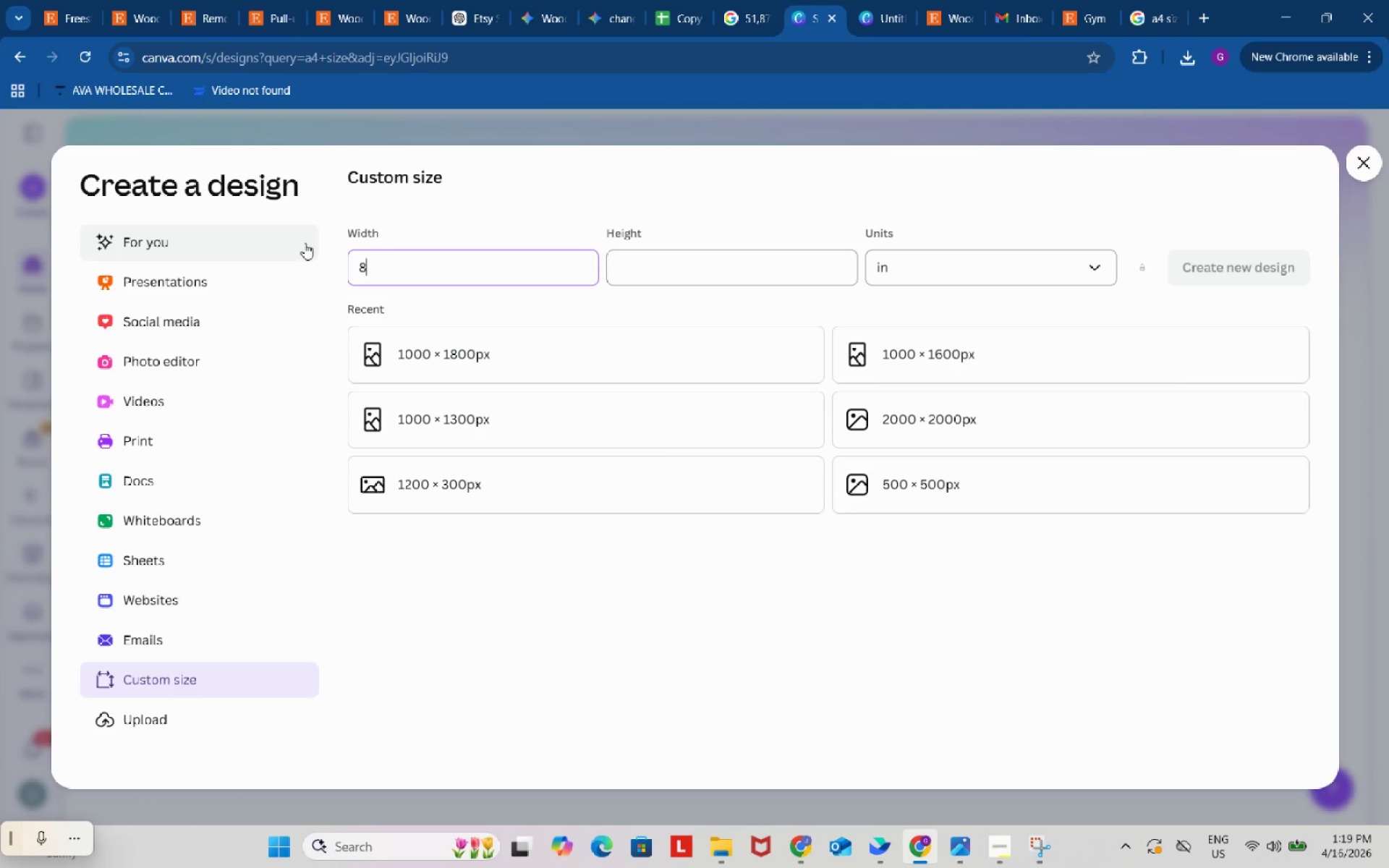 
key(NumpadDecimal)
 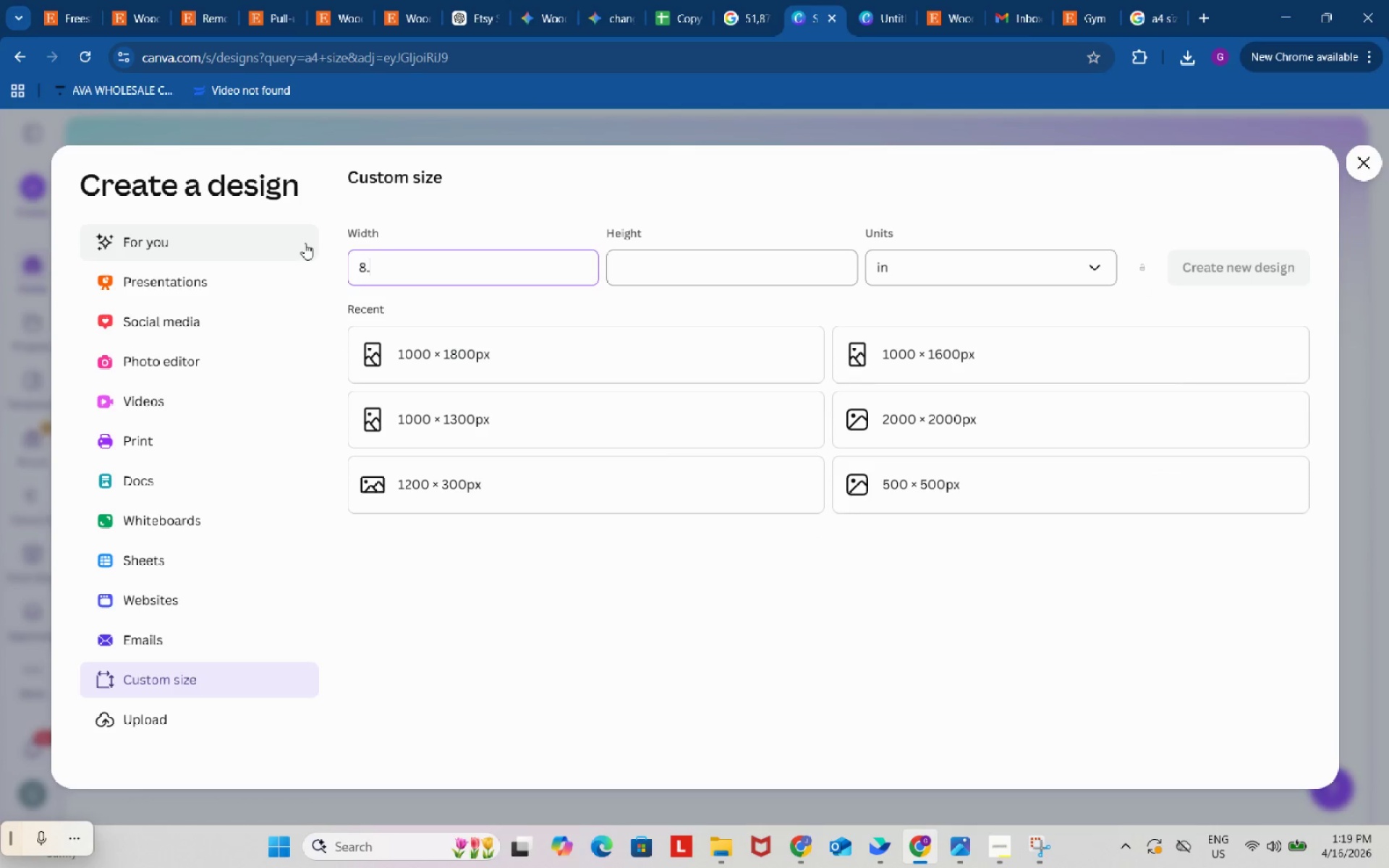 
key(Numpad2)
 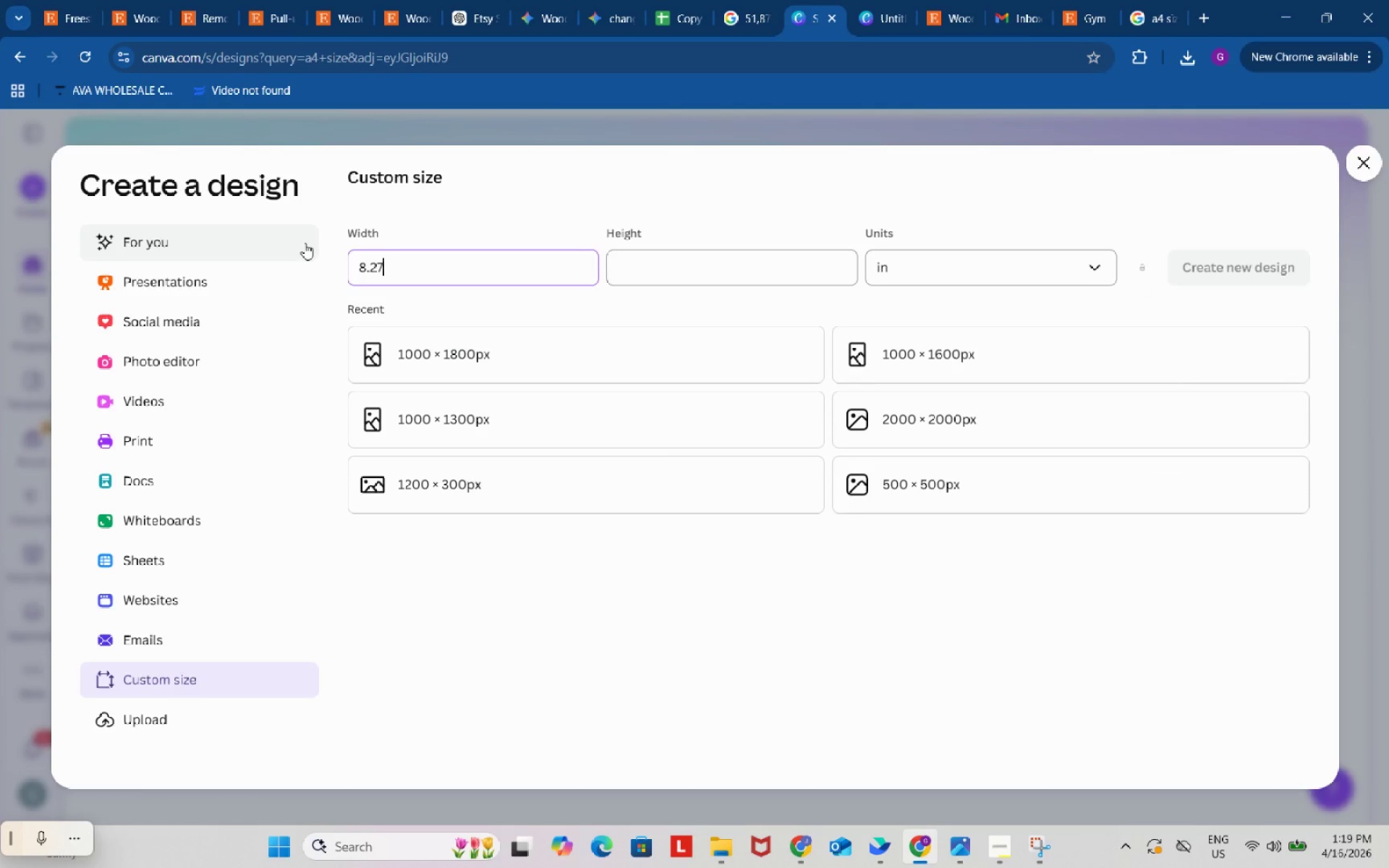 
key(Numpad7)
 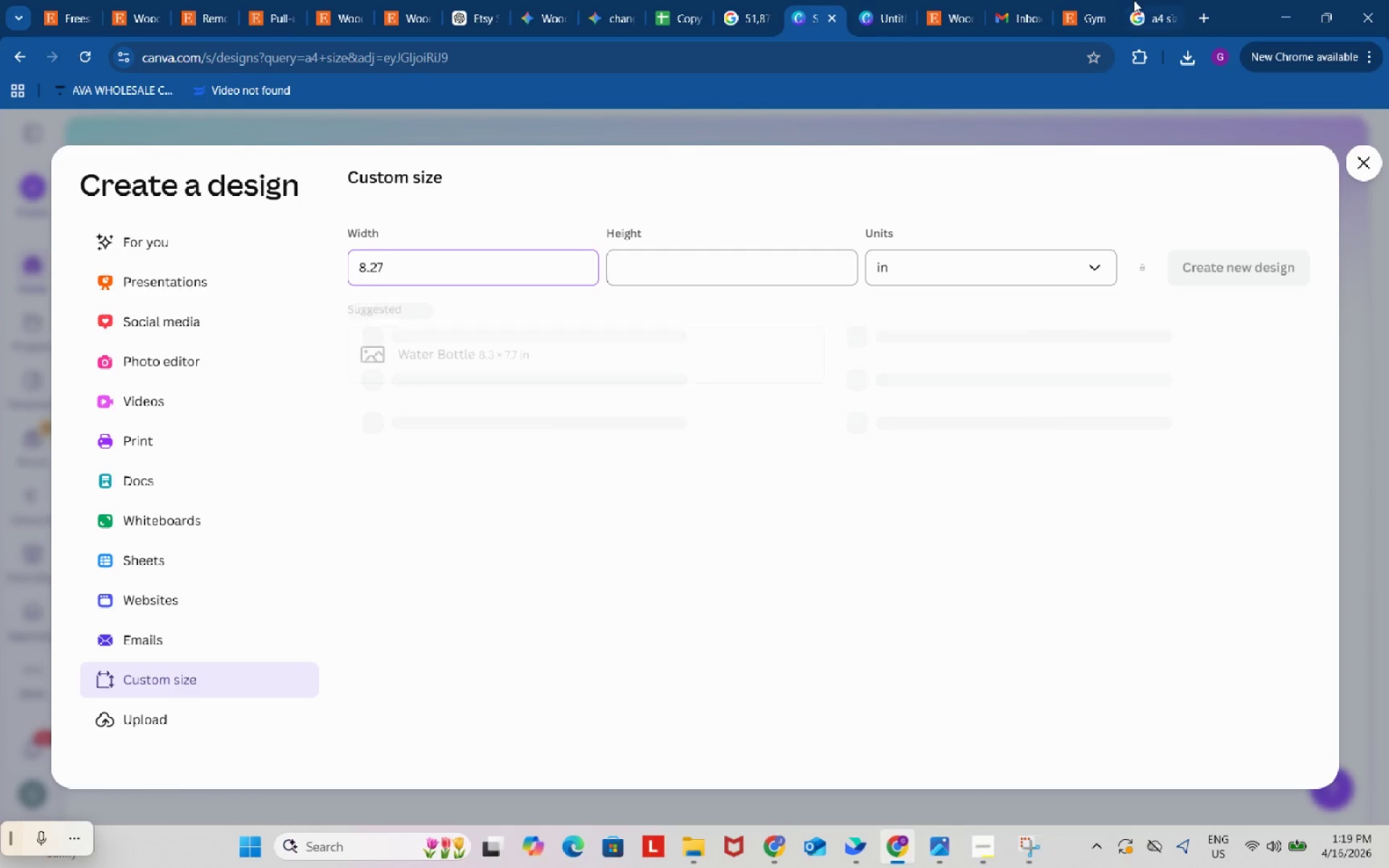 
left_click([1136, 0])
 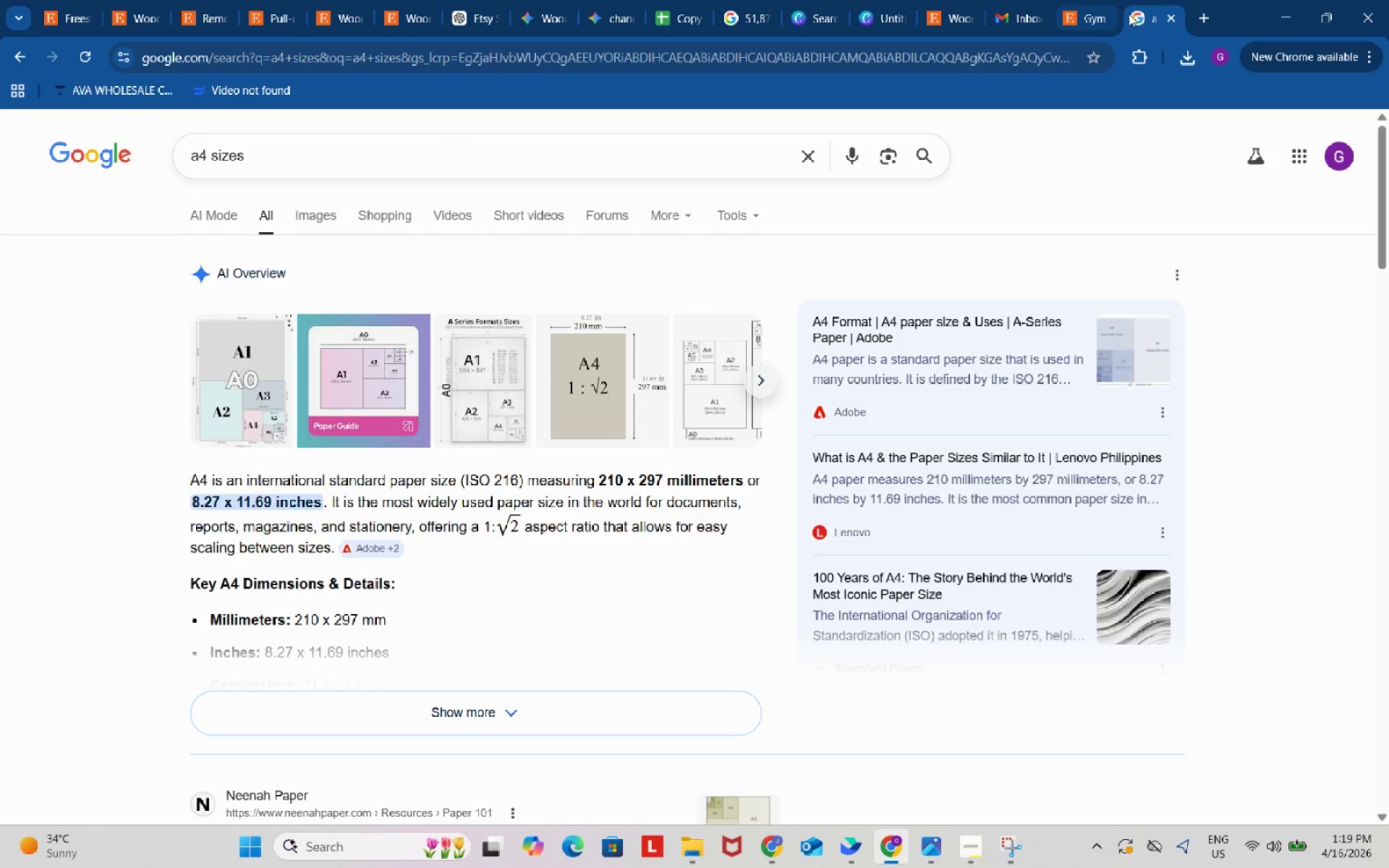 
left_click([1170, 22])
 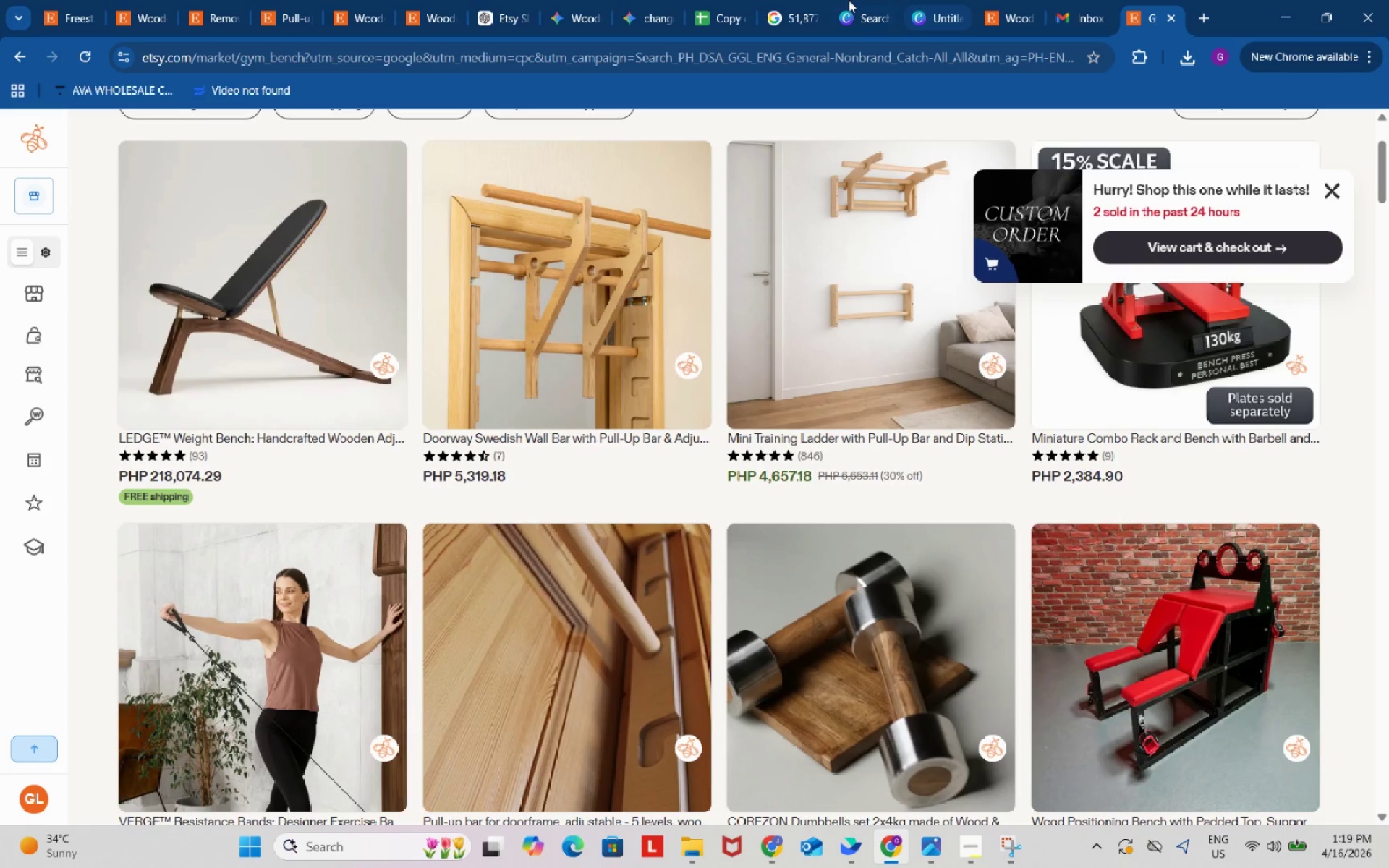 
left_click([844, 0])
 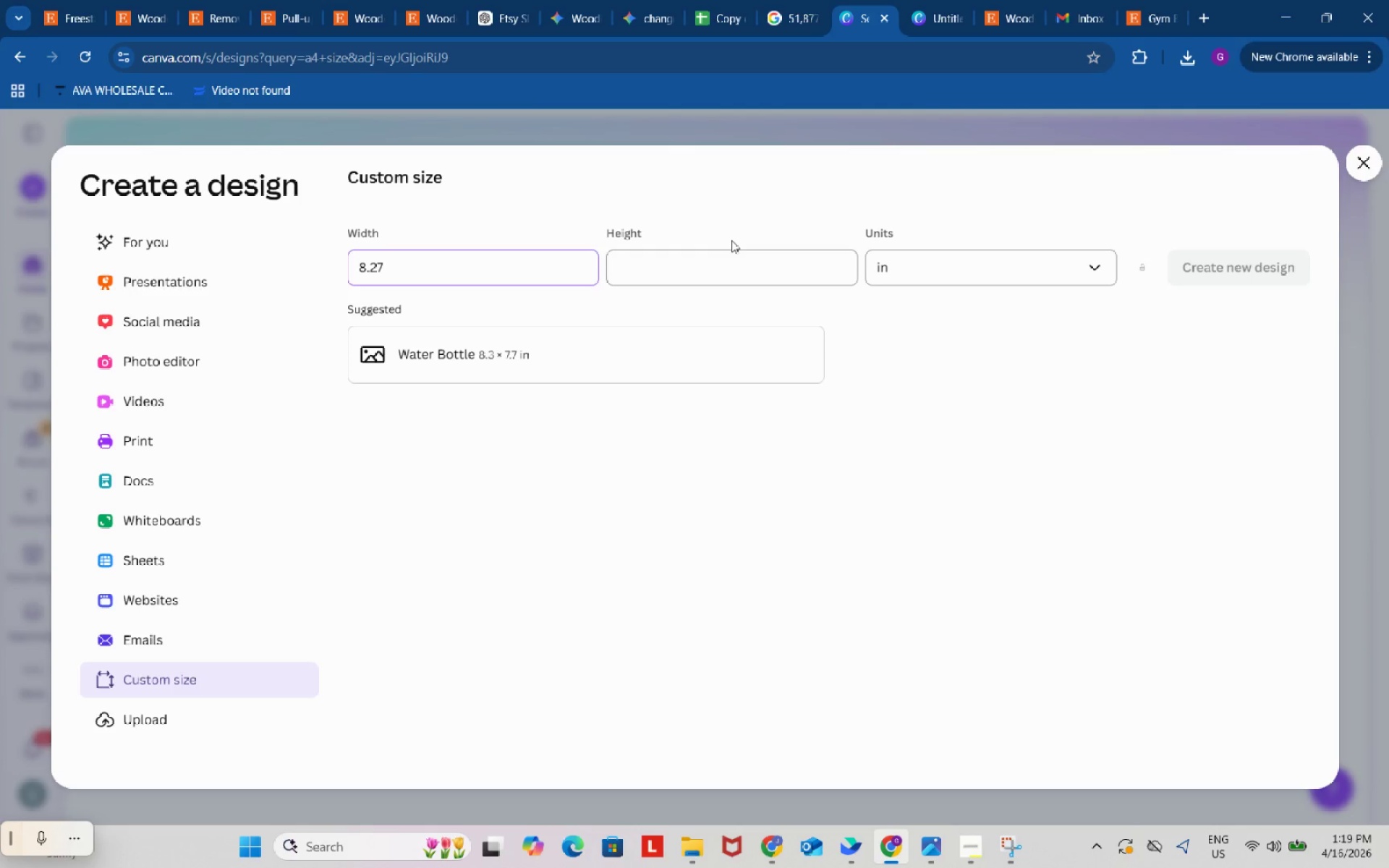 
left_click_drag(start_coordinate=[731, 240], to_coordinate=[732, 244])
 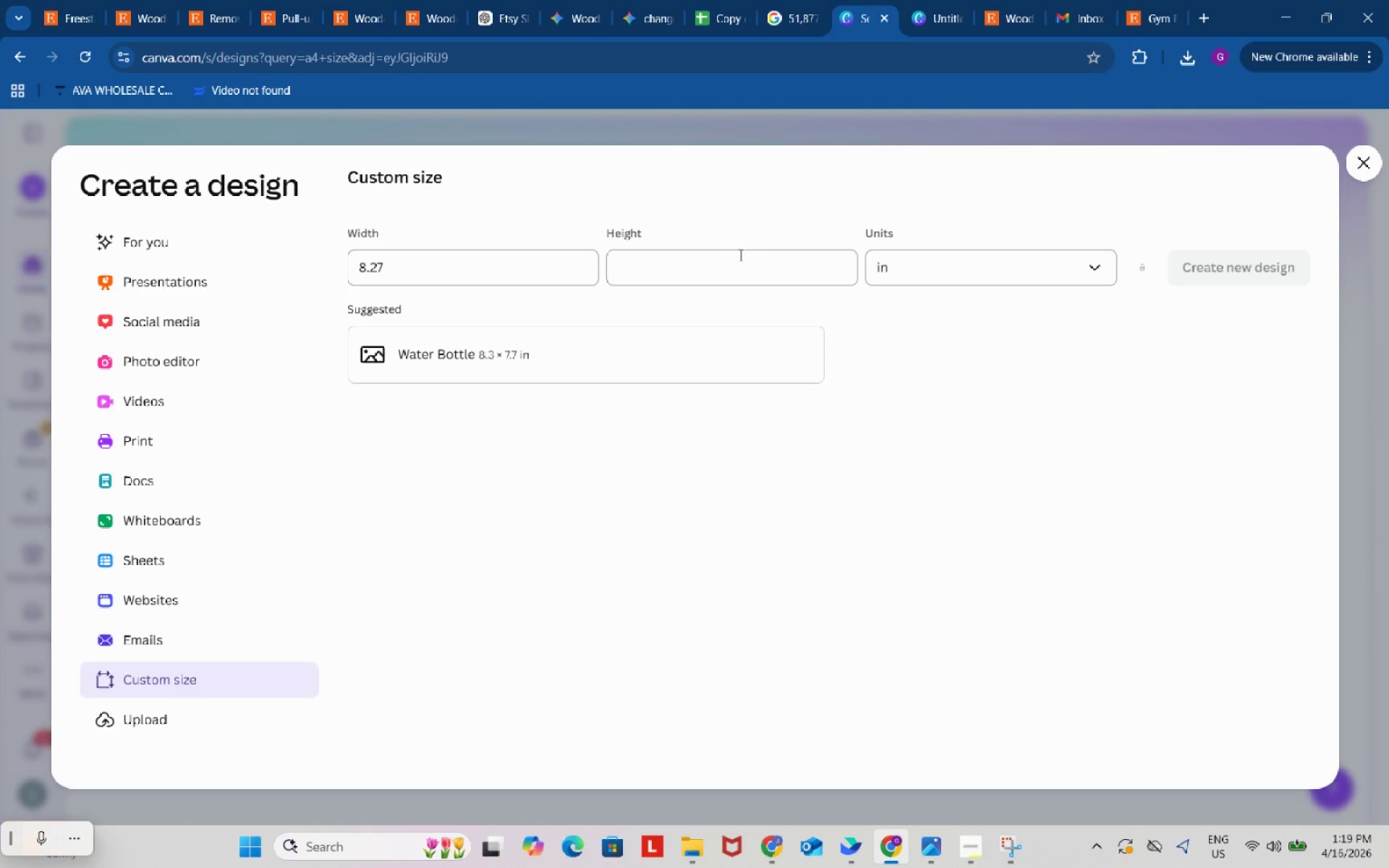 
double_click([739, 255])
 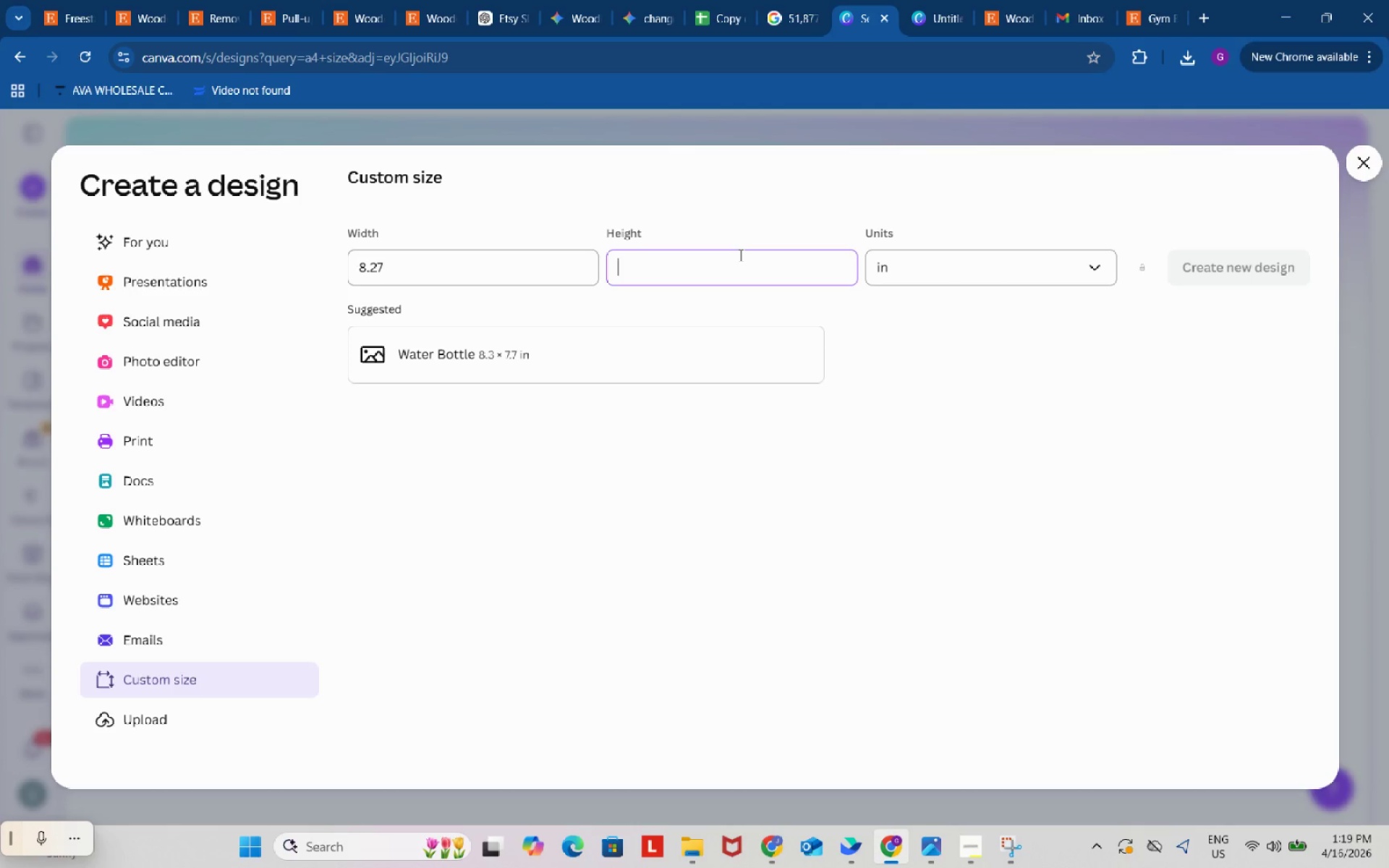 
key(Numpad1)
 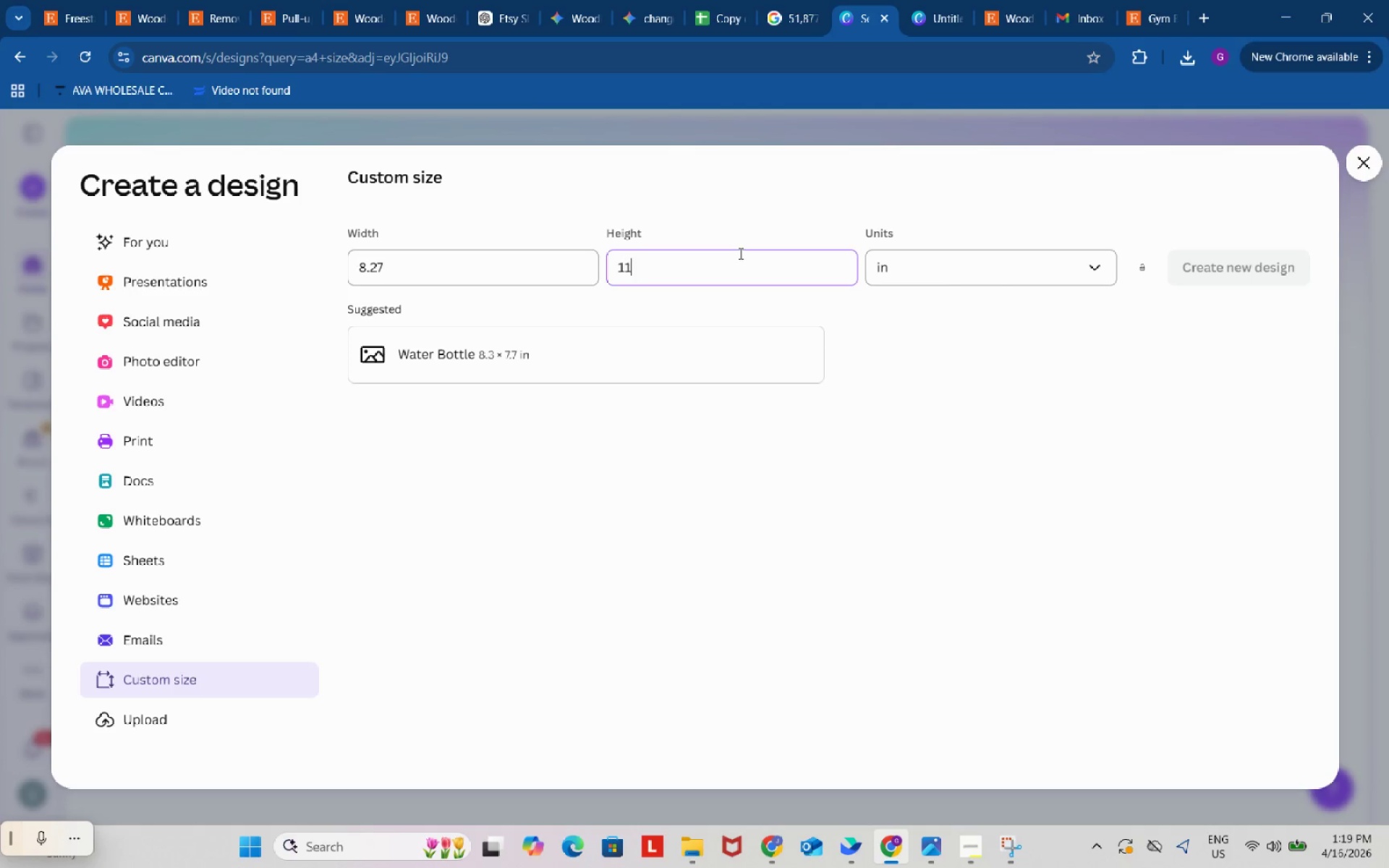 
key(Numpad1)
 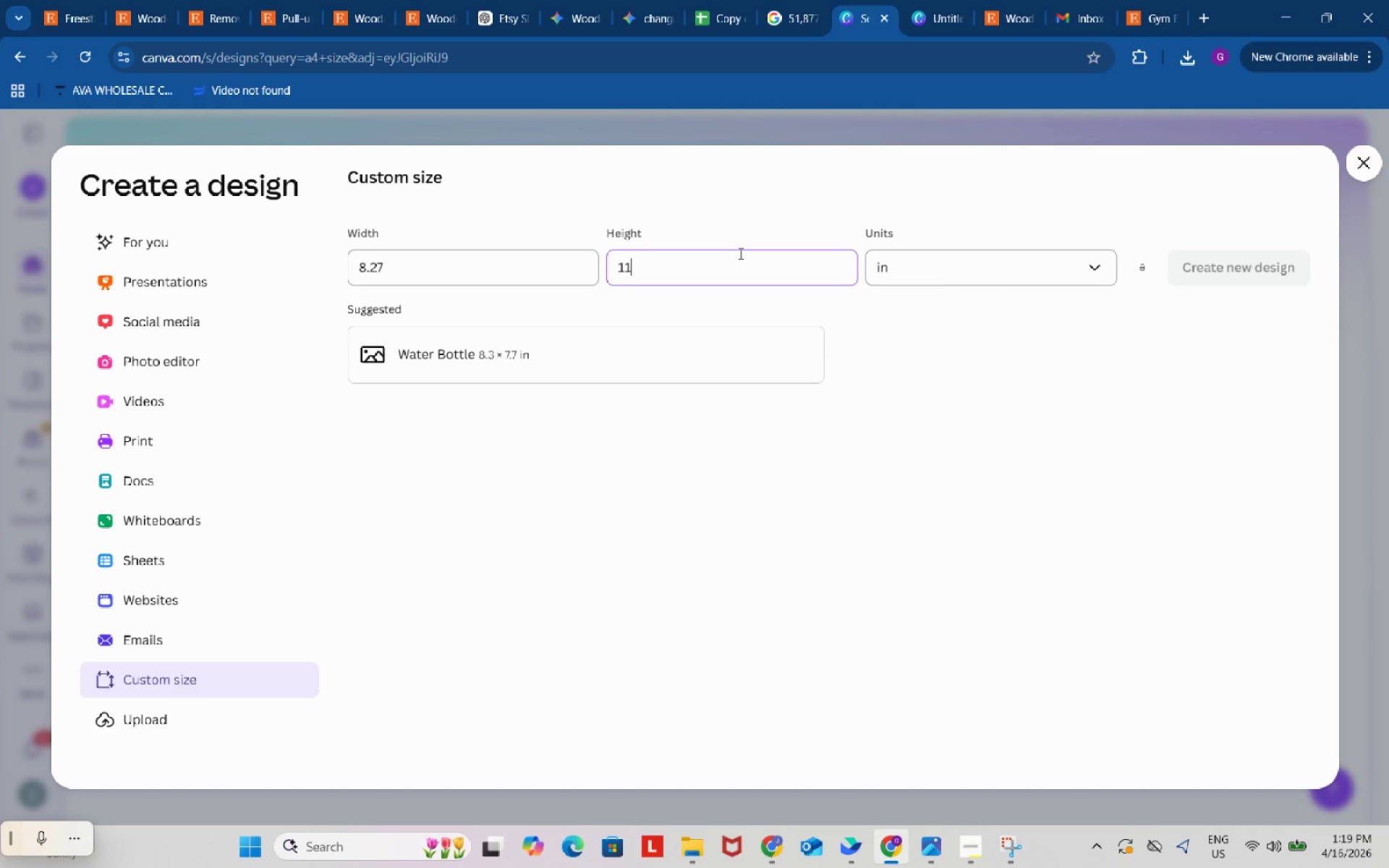 
key(NumpadDecimal)
 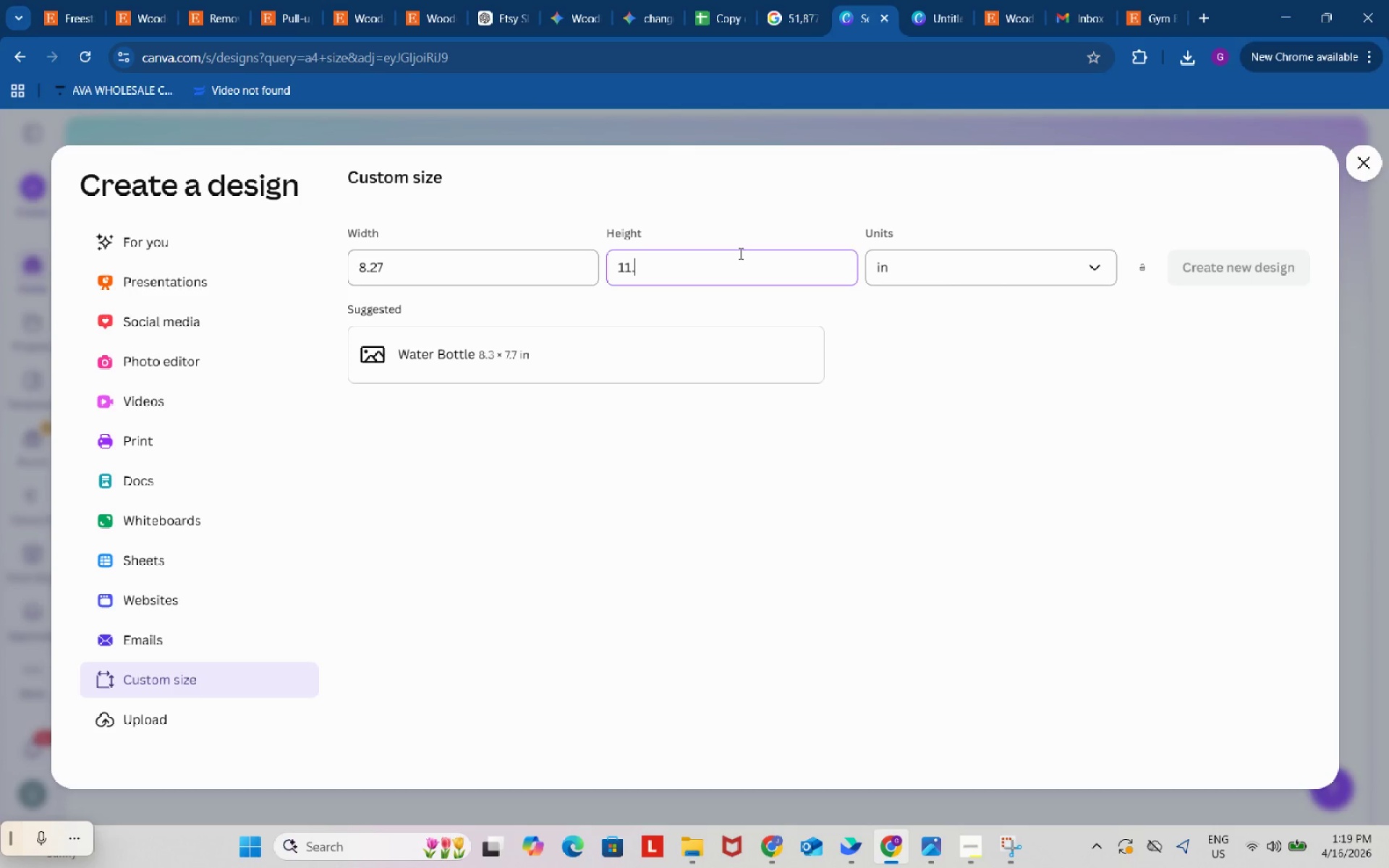 
key(Numpad6)
 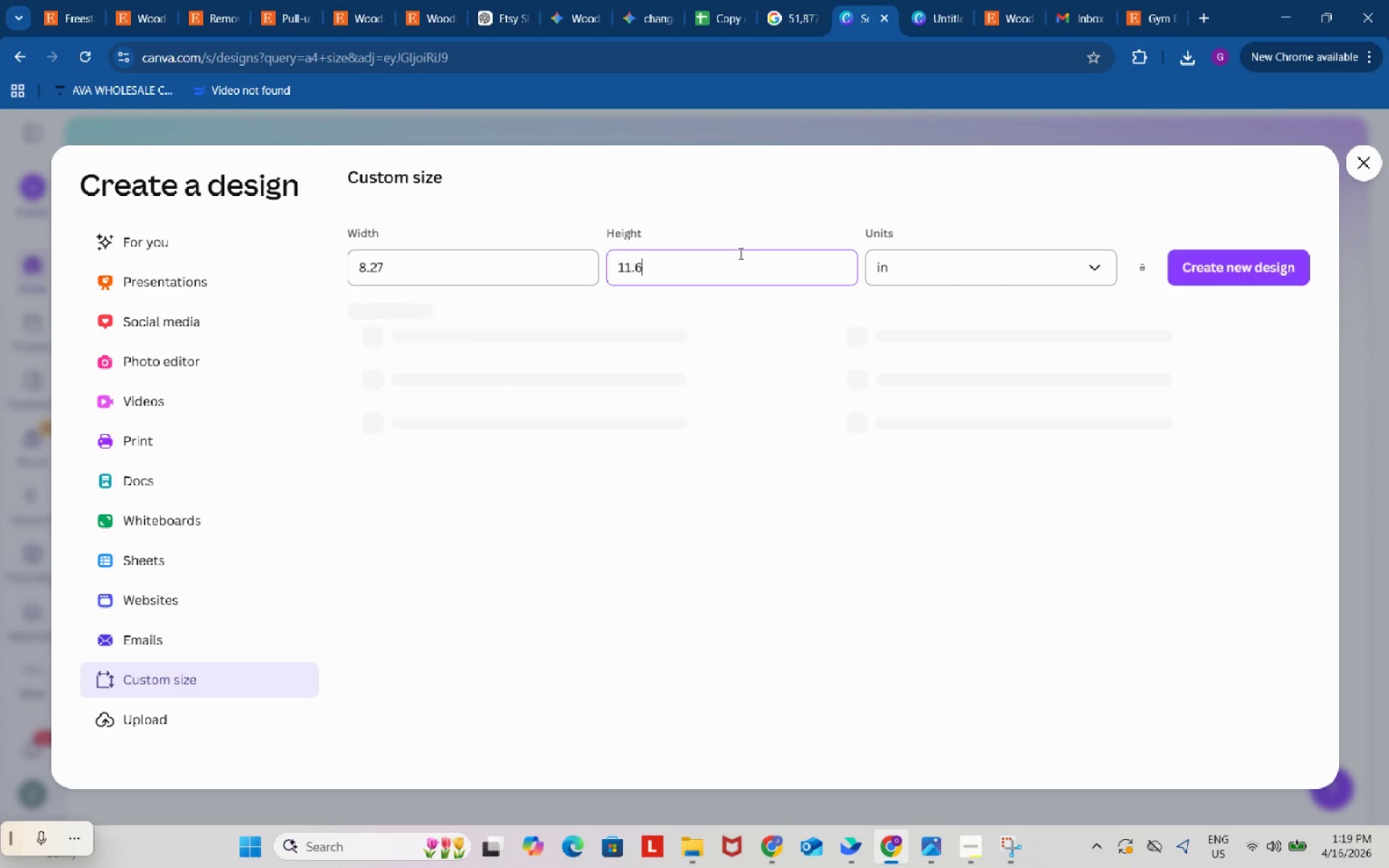 
key(Numpad9)
 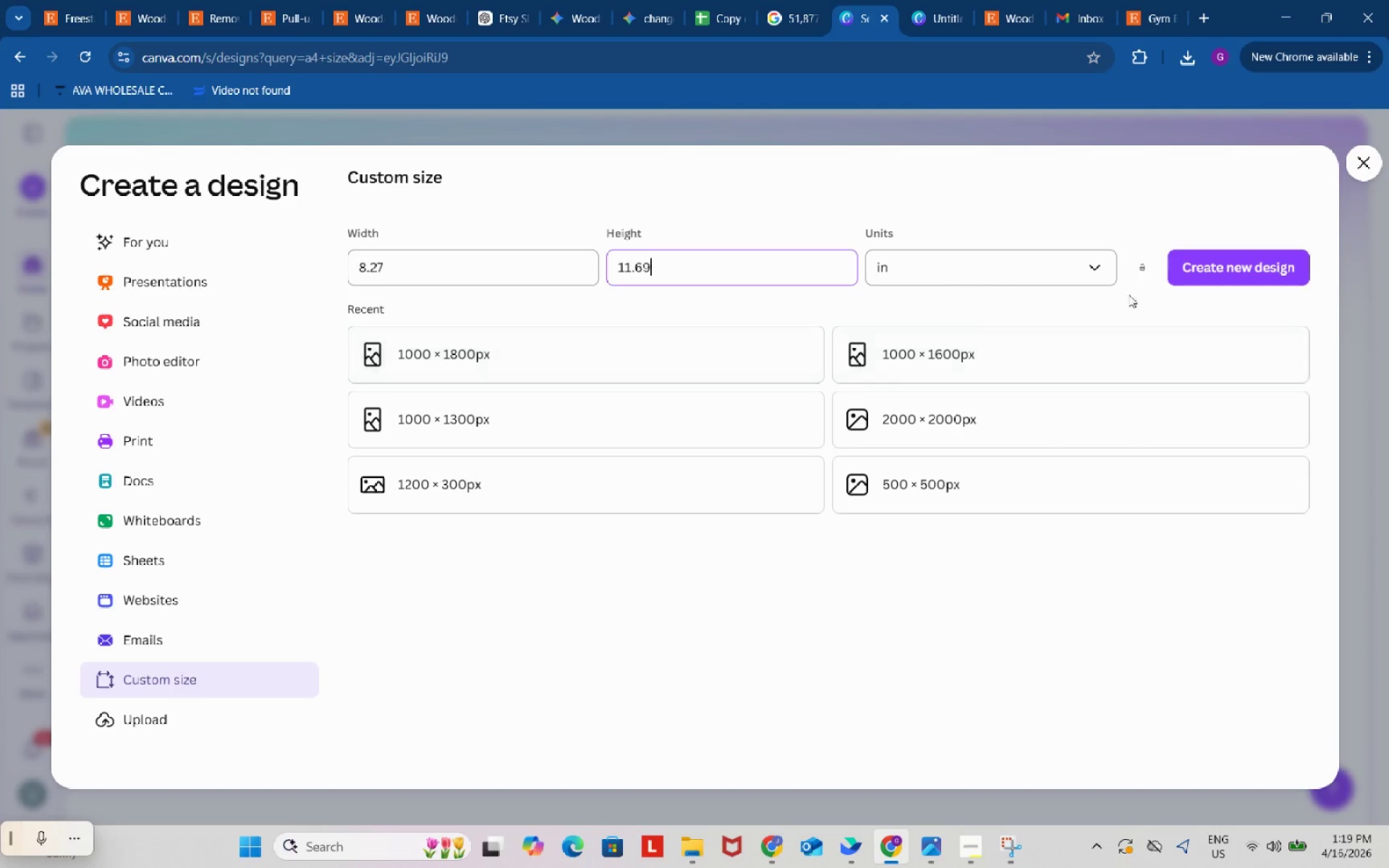 
left_click([1199, 268])
 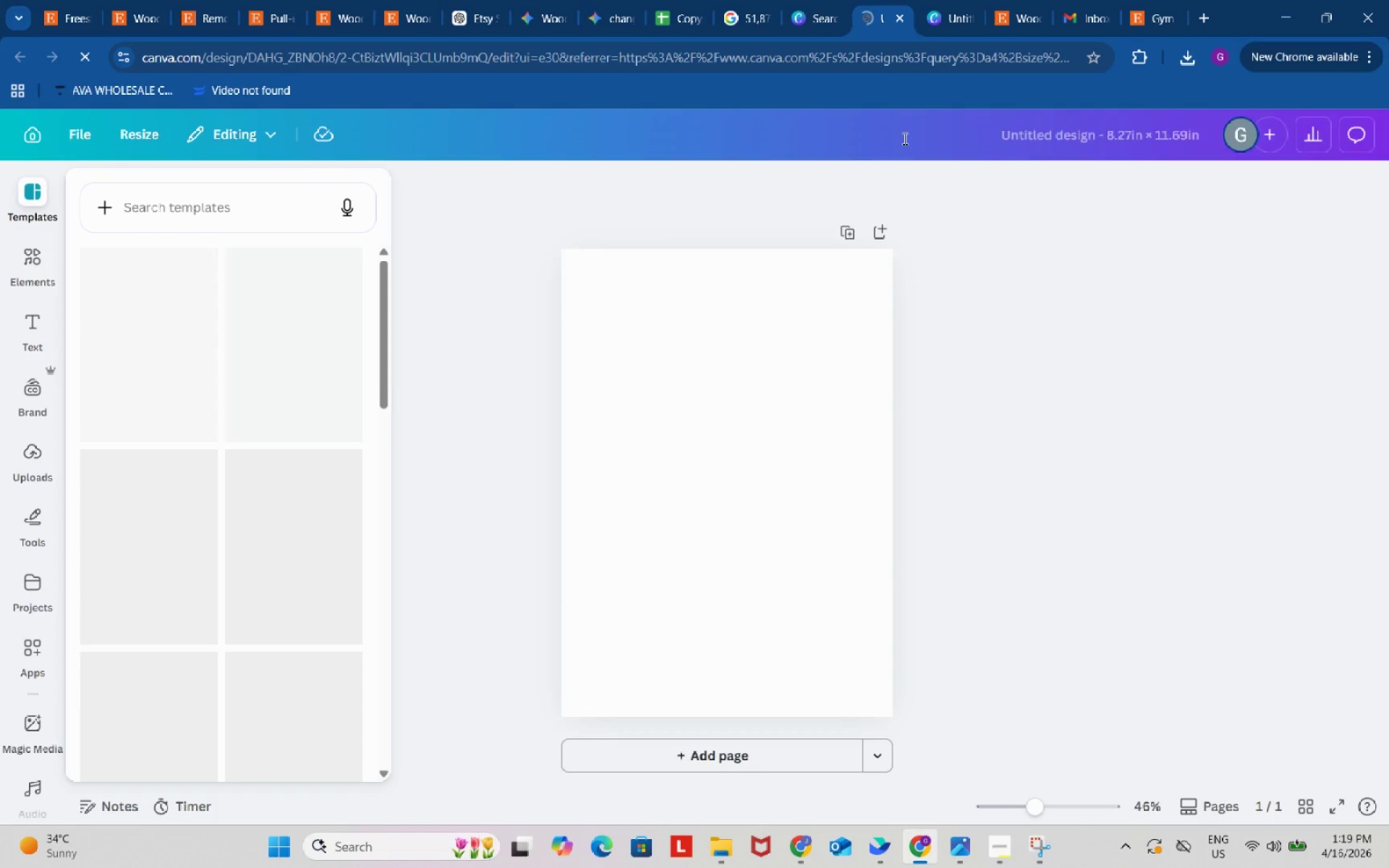 
wait(5.58)
 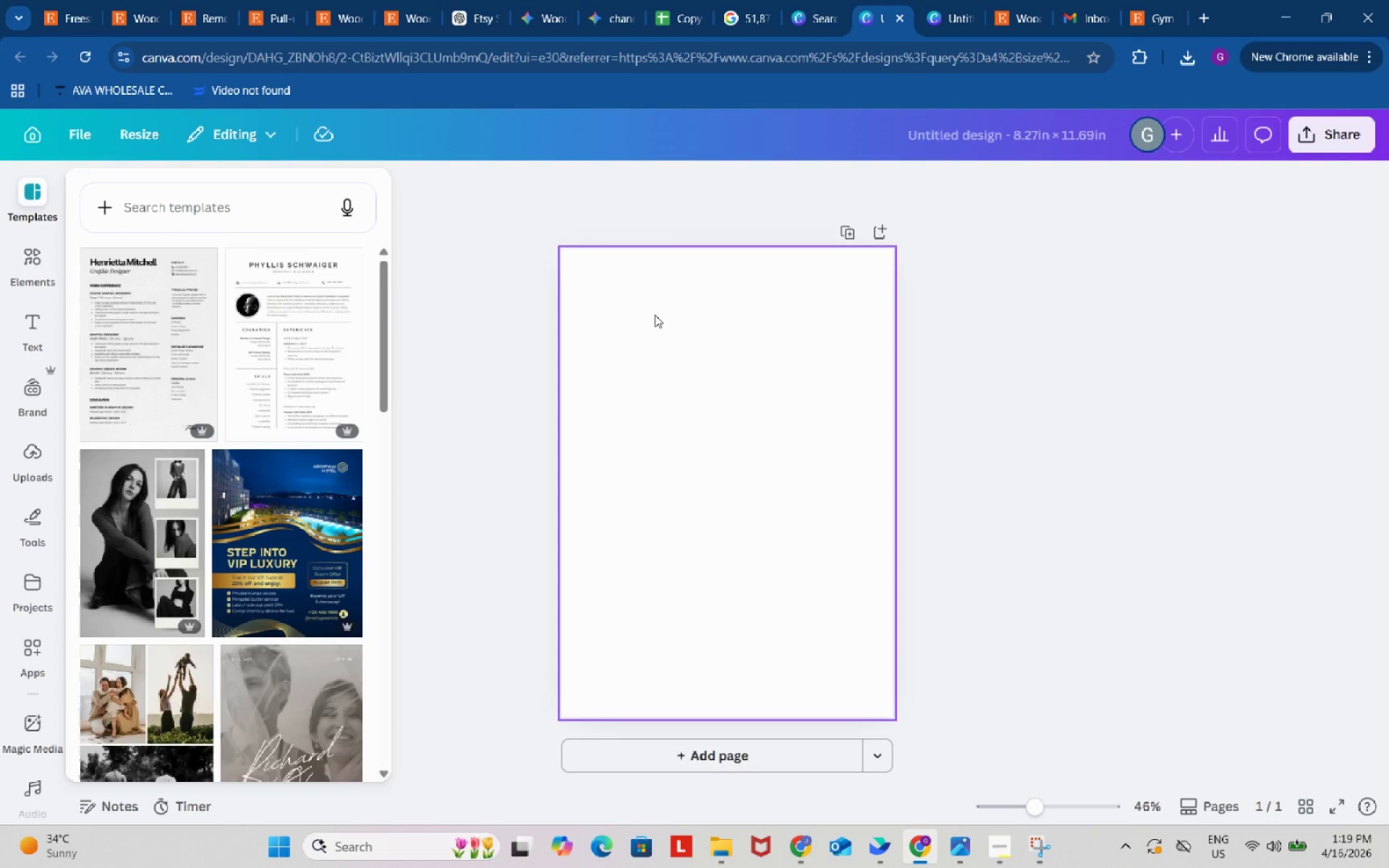 
left_click([655, 315])
 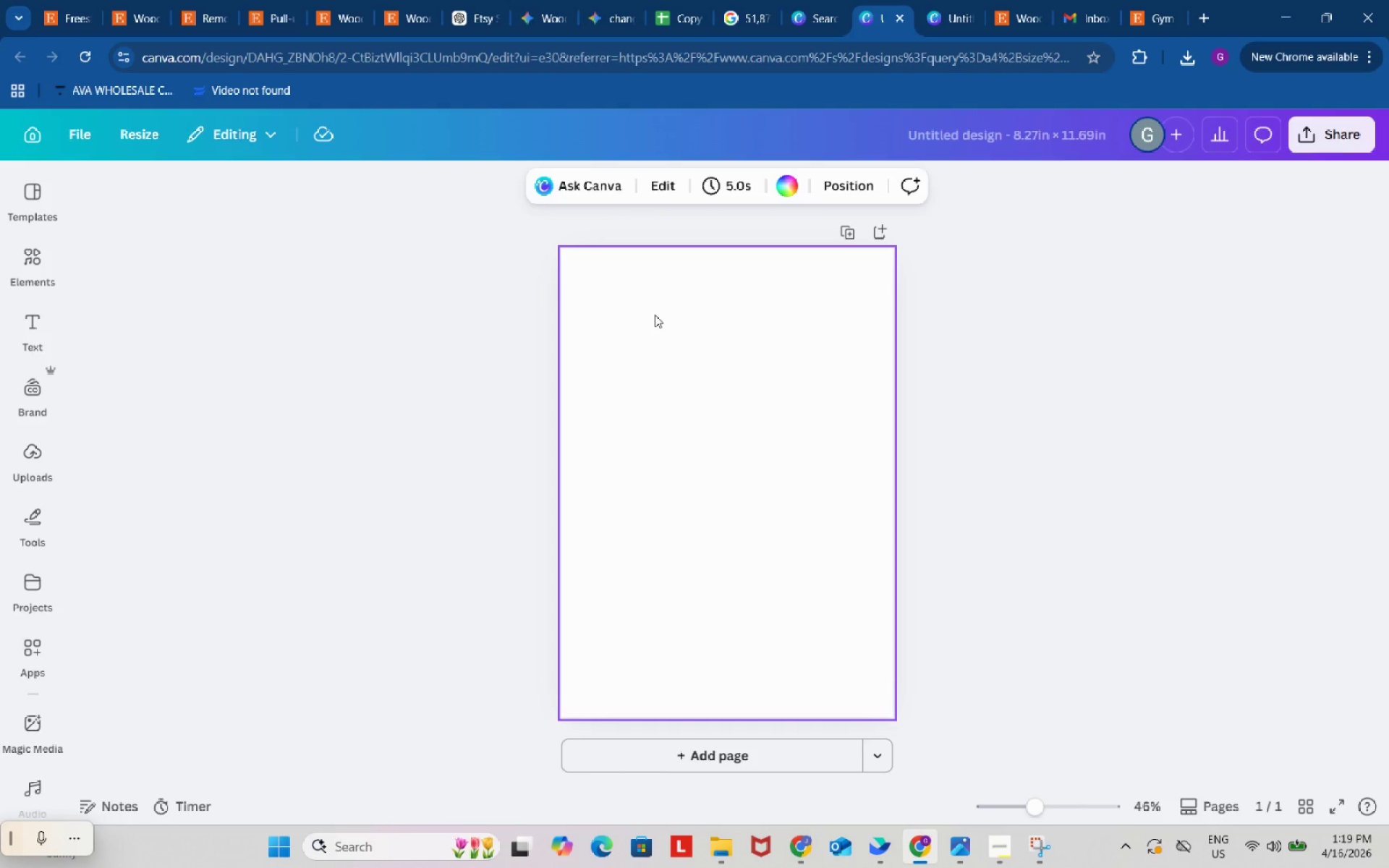 
scroll: coordinate [713, 420], scroll_direction: up, amount: 2.0
 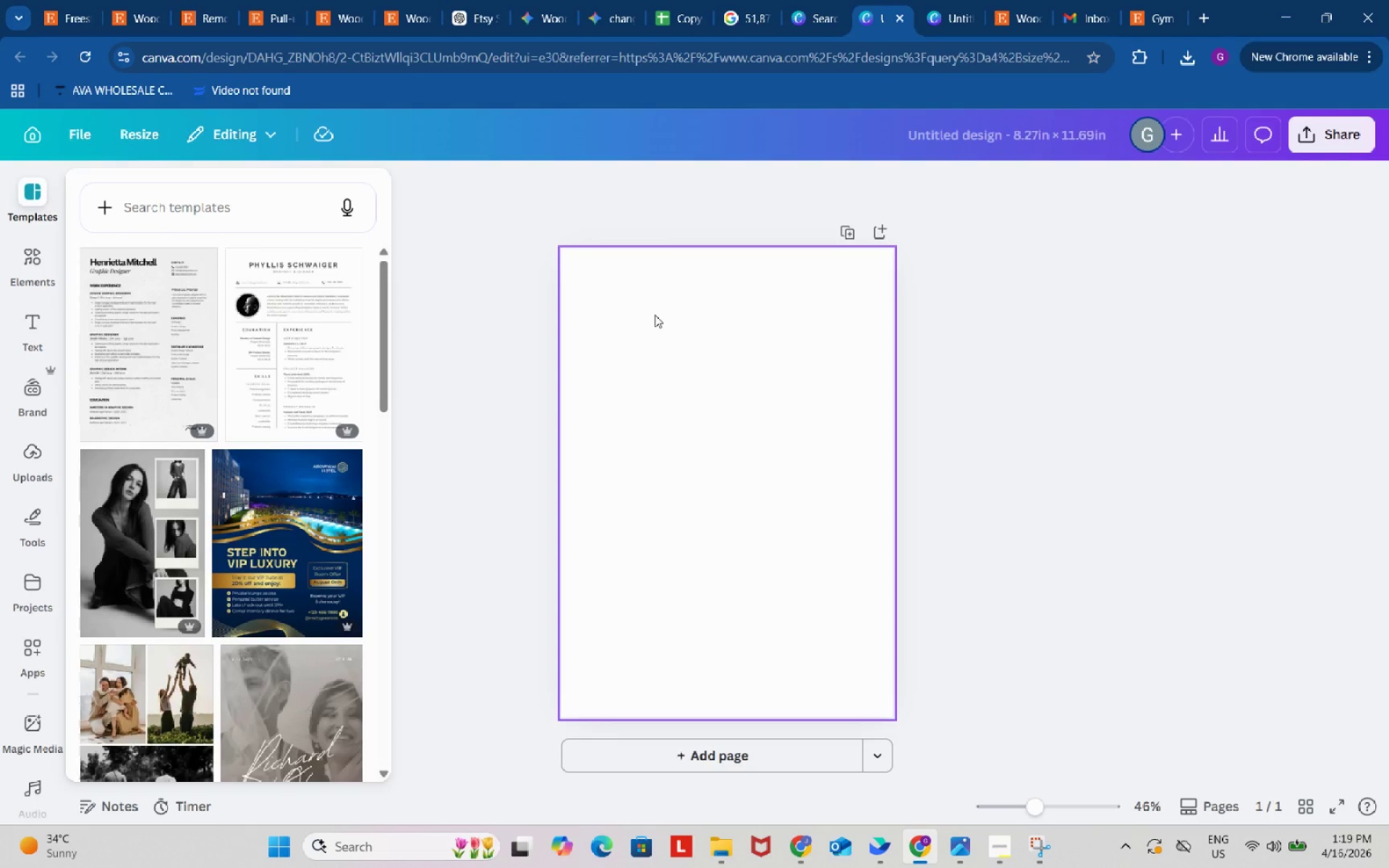 
double_click([655, 315])
 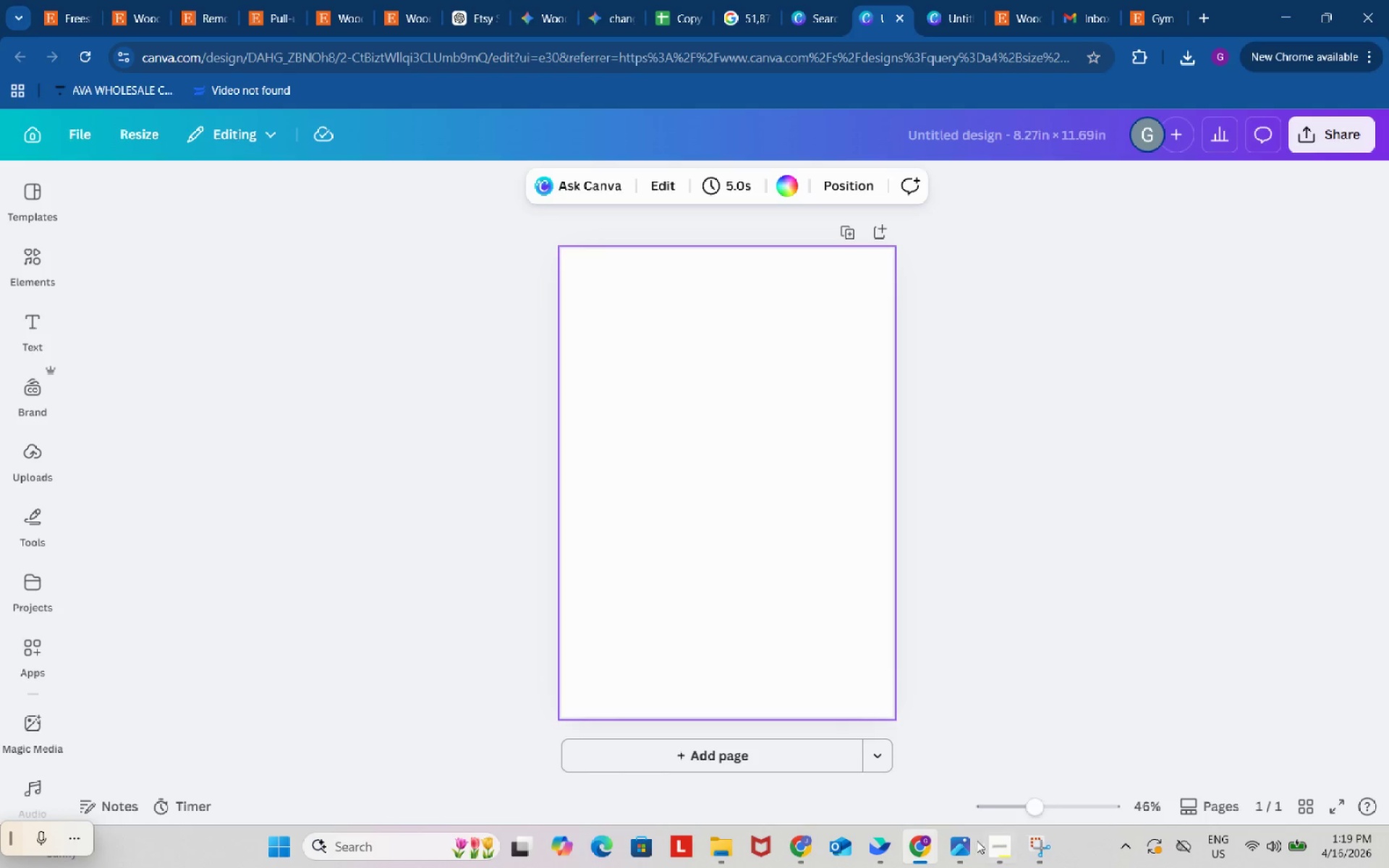 
left_click([998, 846])